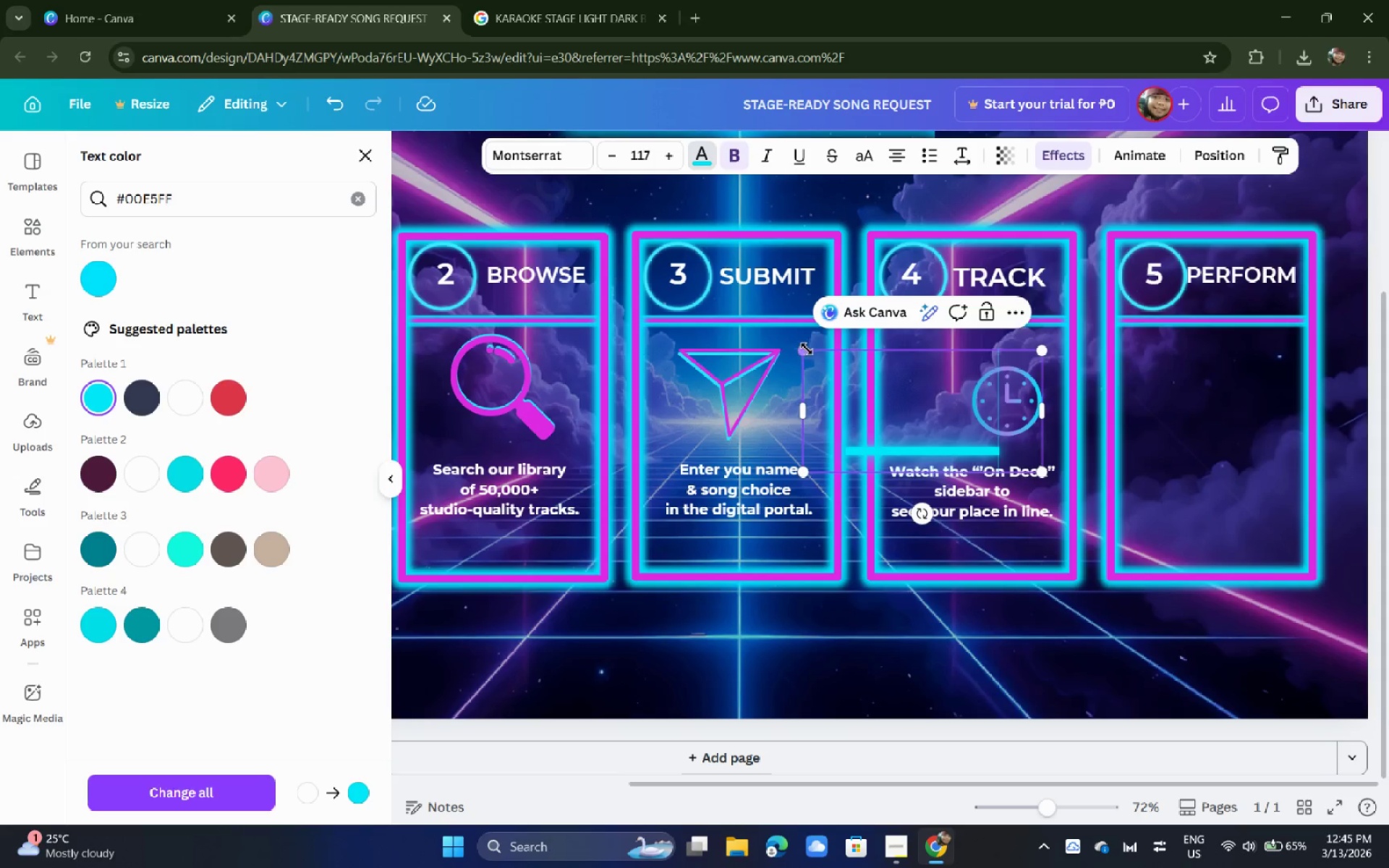 
left_click_drag(start_coordinate=[805, 349], to_coordinate=[920, 423])
 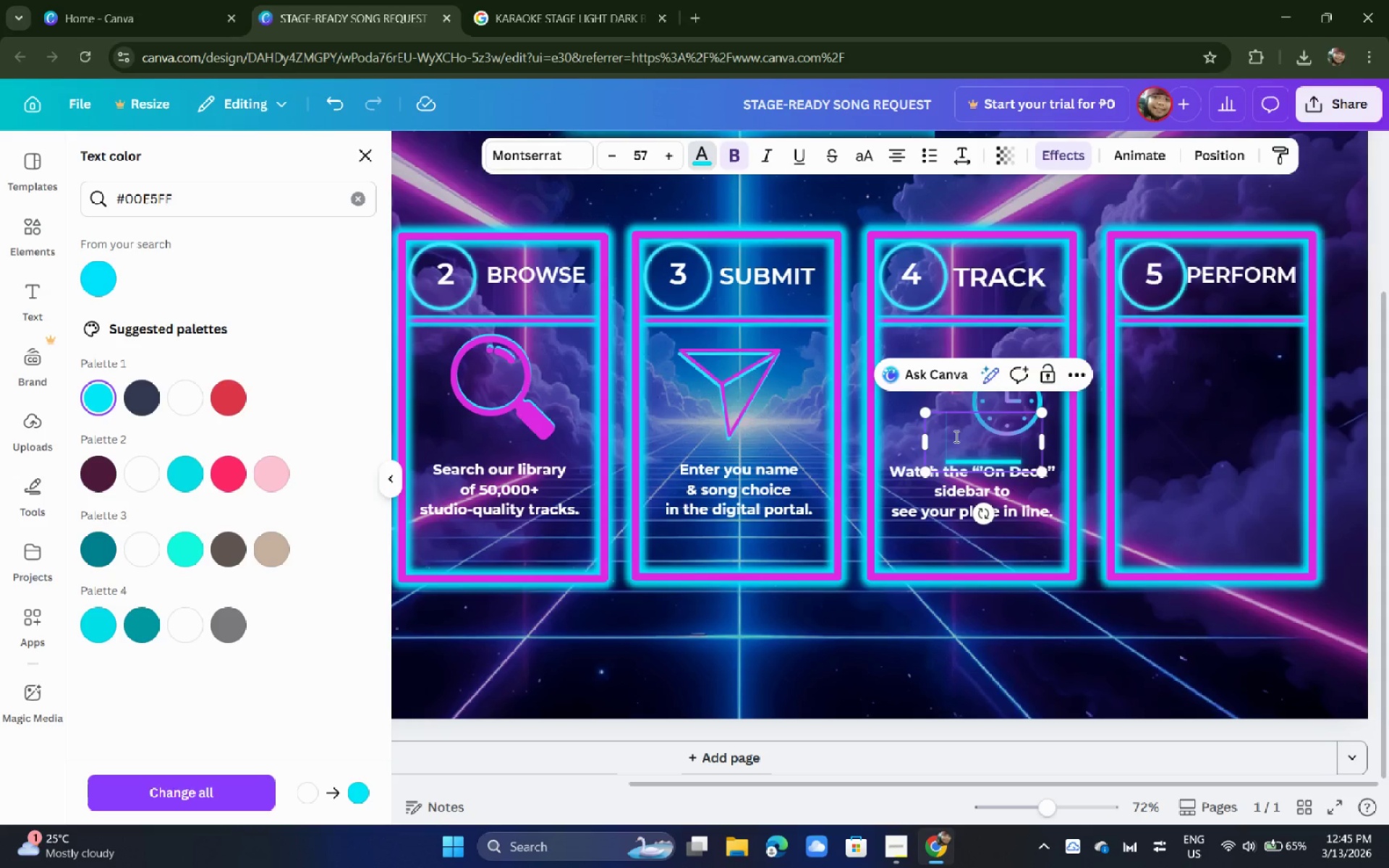 
left_click_drag(start_coordinate=[955, 436], to_coordinate=[936, 378])
 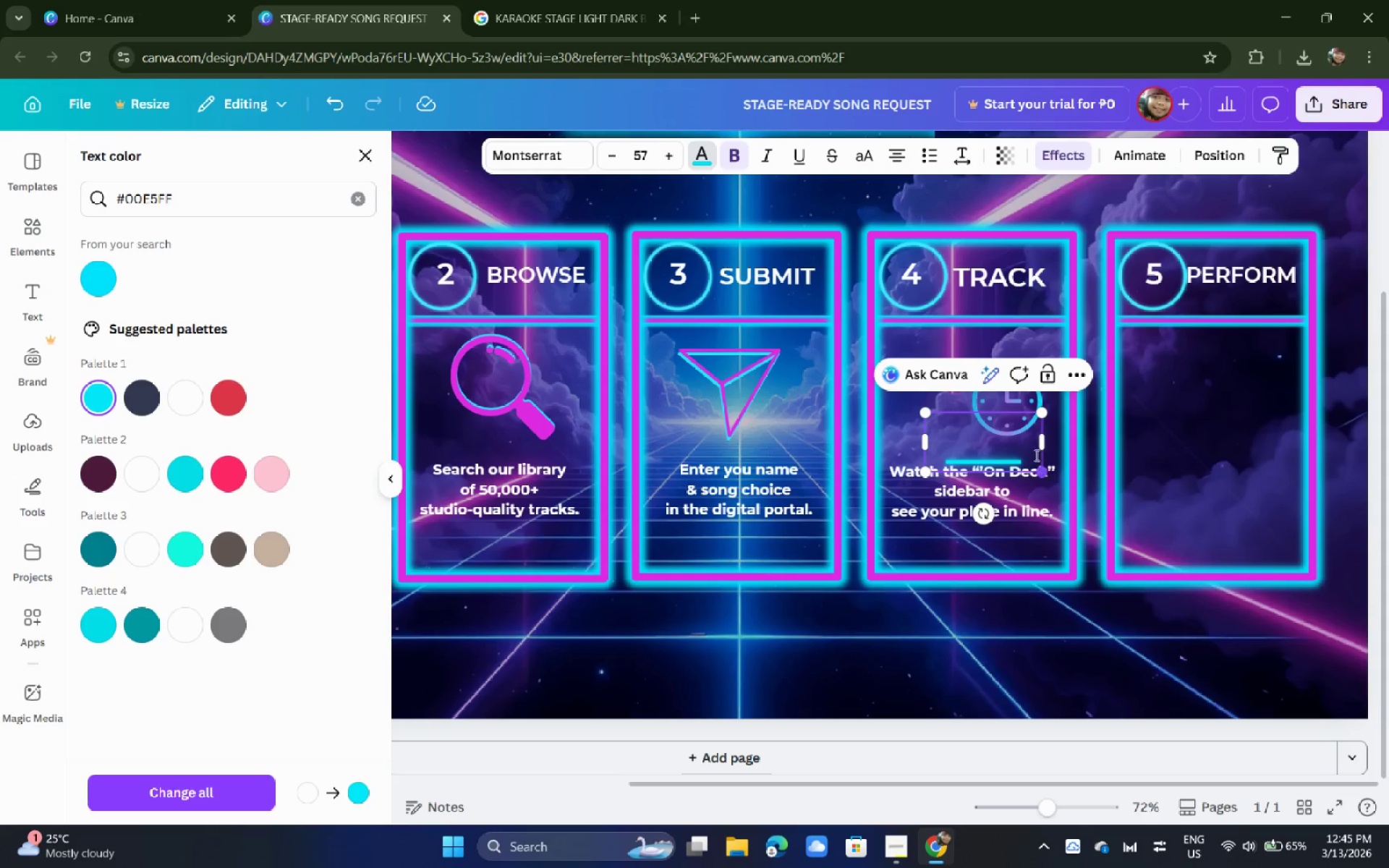 
left_click_drag(start_coordinate=[1001, 405], to_coordinate=[964, 307])
 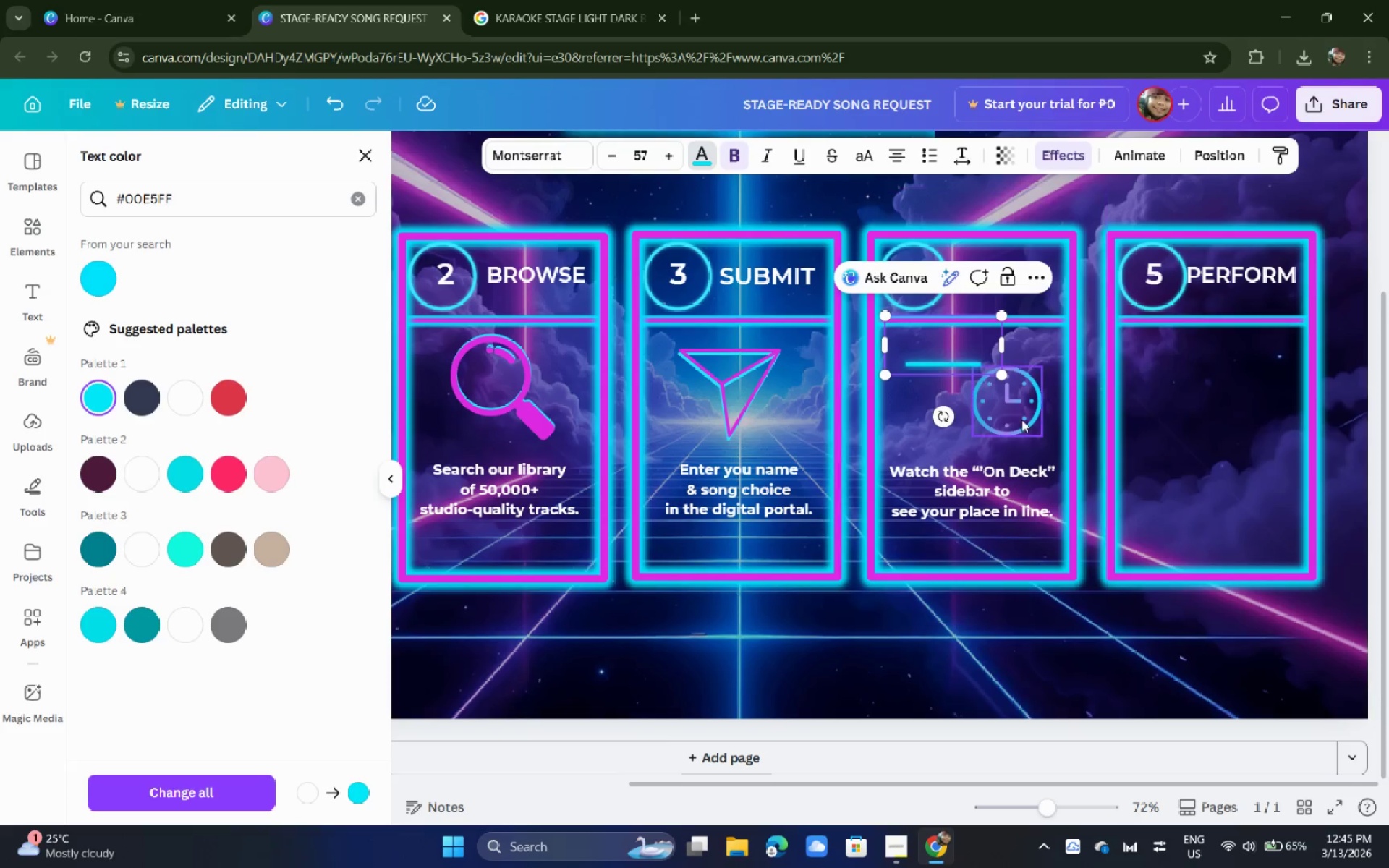 
left_click_drag(start_coordinate=[1021, 419], to_coordinate=[1033, 422])
 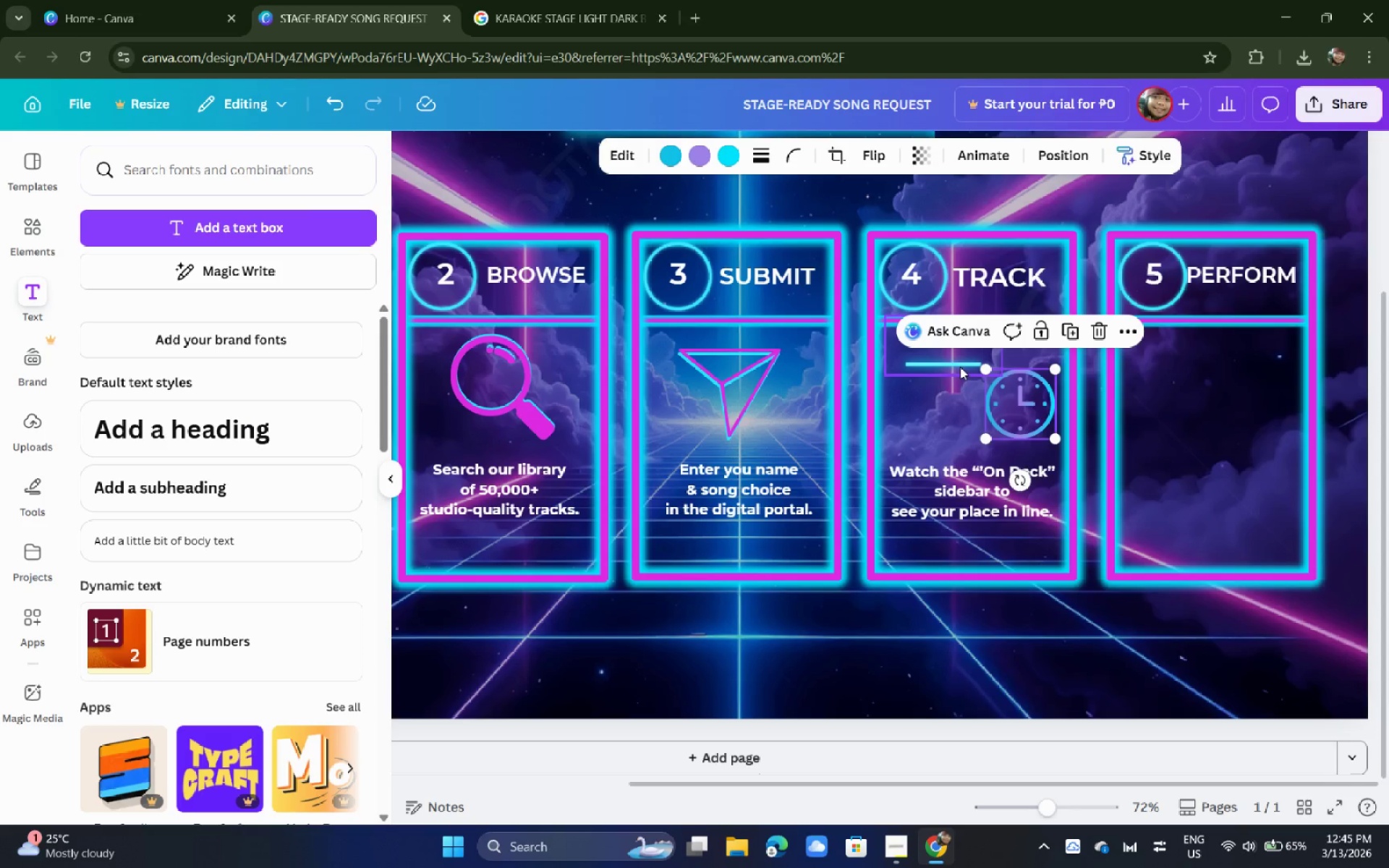 
left_click_drag(start_coordinate=[959, 367], to_coordinate=[983, 350])
 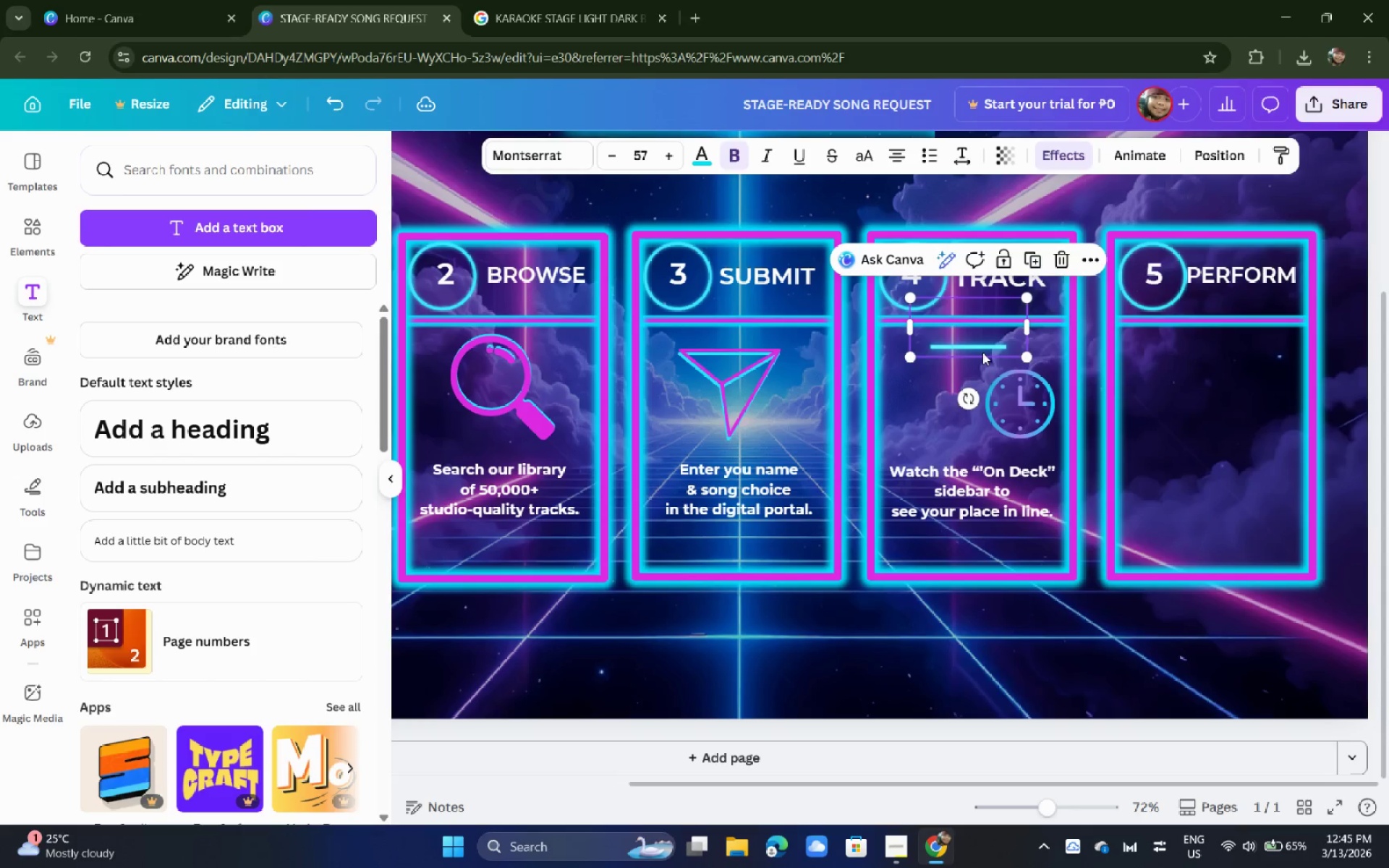 
hold_key(key=AltLeft, duration=1.53)
left_click_drag(start_coordinate=[976, 349], to_coordinate=[974, 360])
 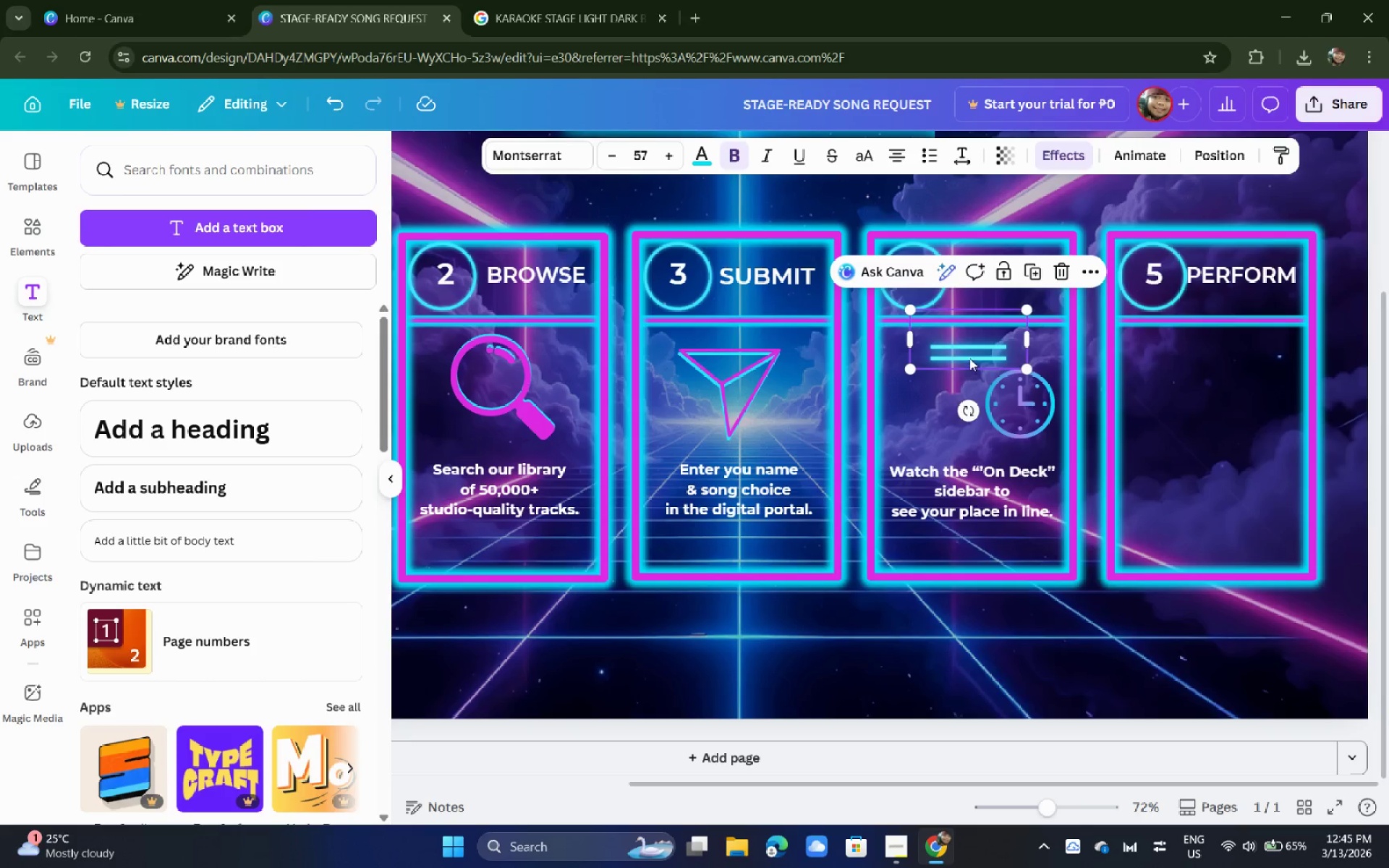 
hold_key(key=AltLeft, duration=1.31)
 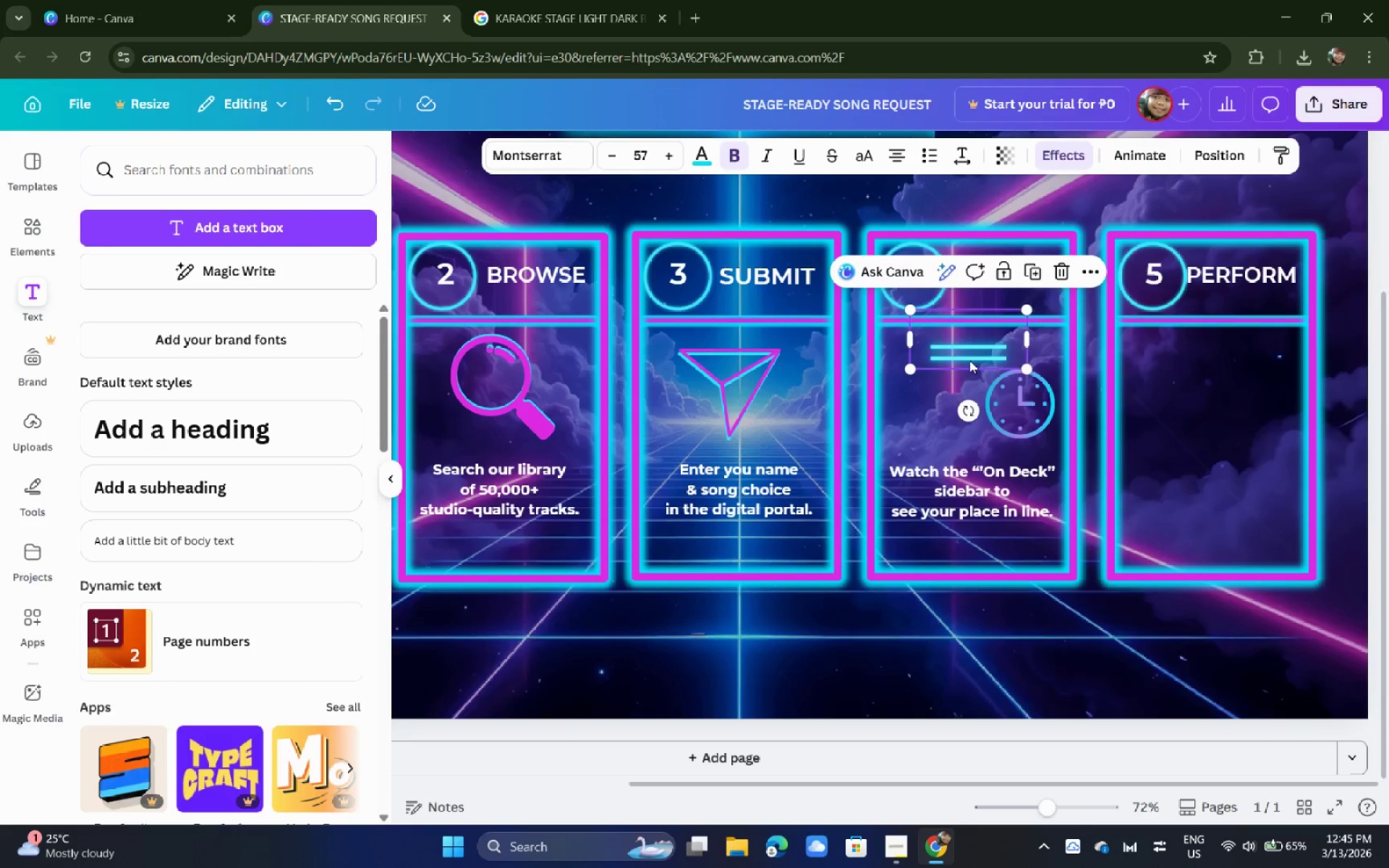 
hold_key(key=AltLeft, duration=1.53)
left_click_drag(start_coordinate=[969, 358], to_coordinate=[967, 379])
 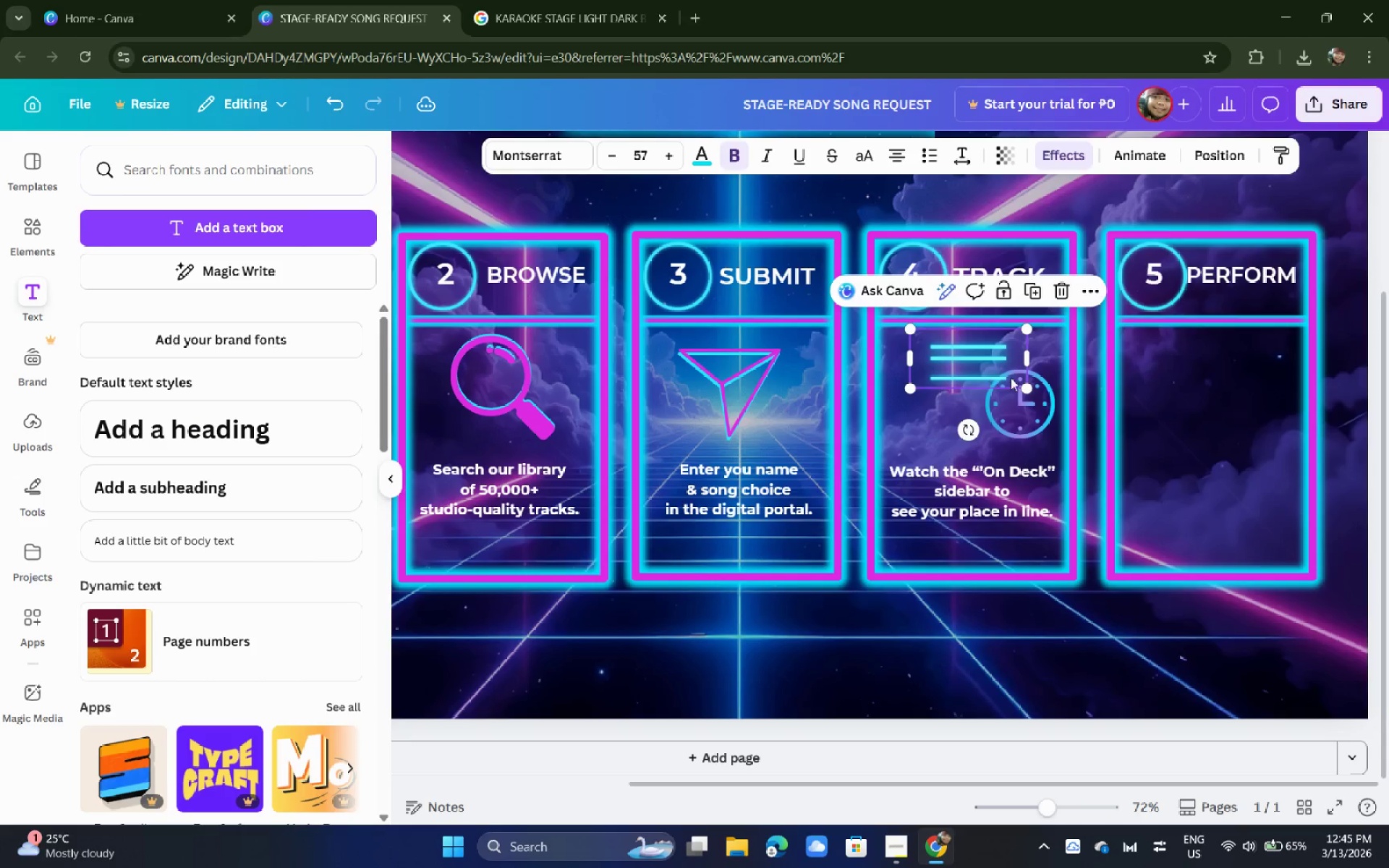 
key(Alt+AltLeft)
 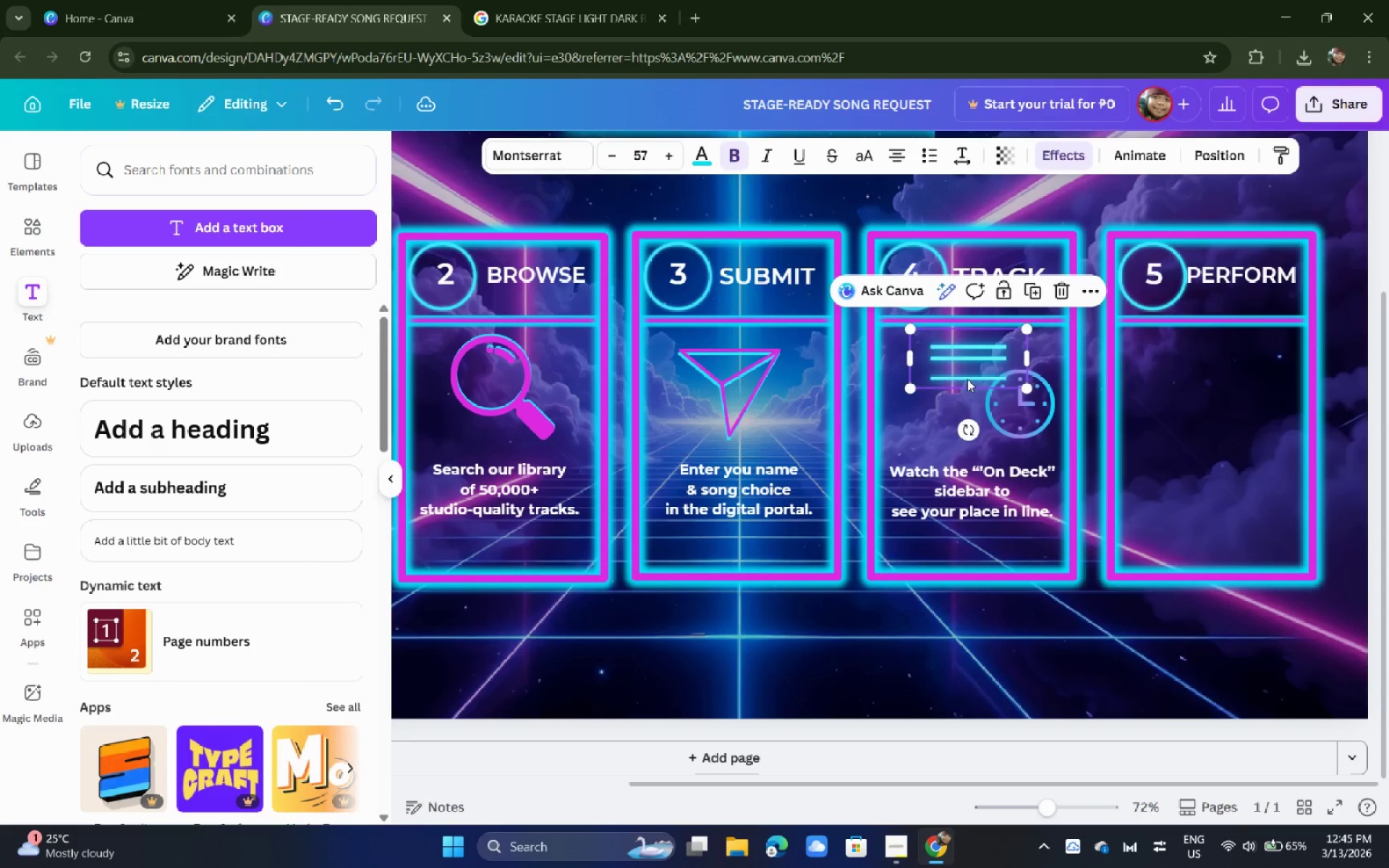 
key(Alt+AltLeft)
 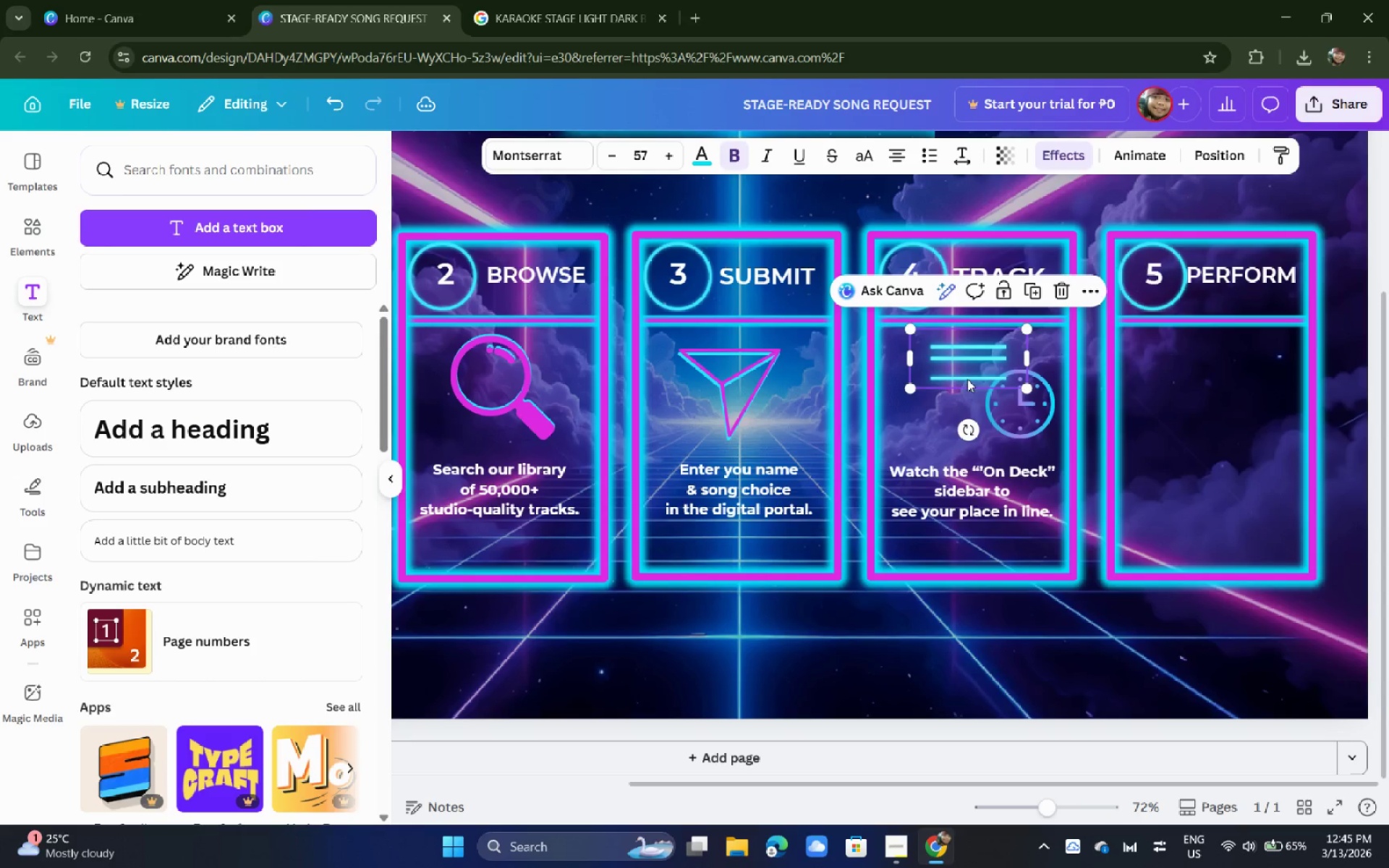 
key(Alt+AltLeft)
 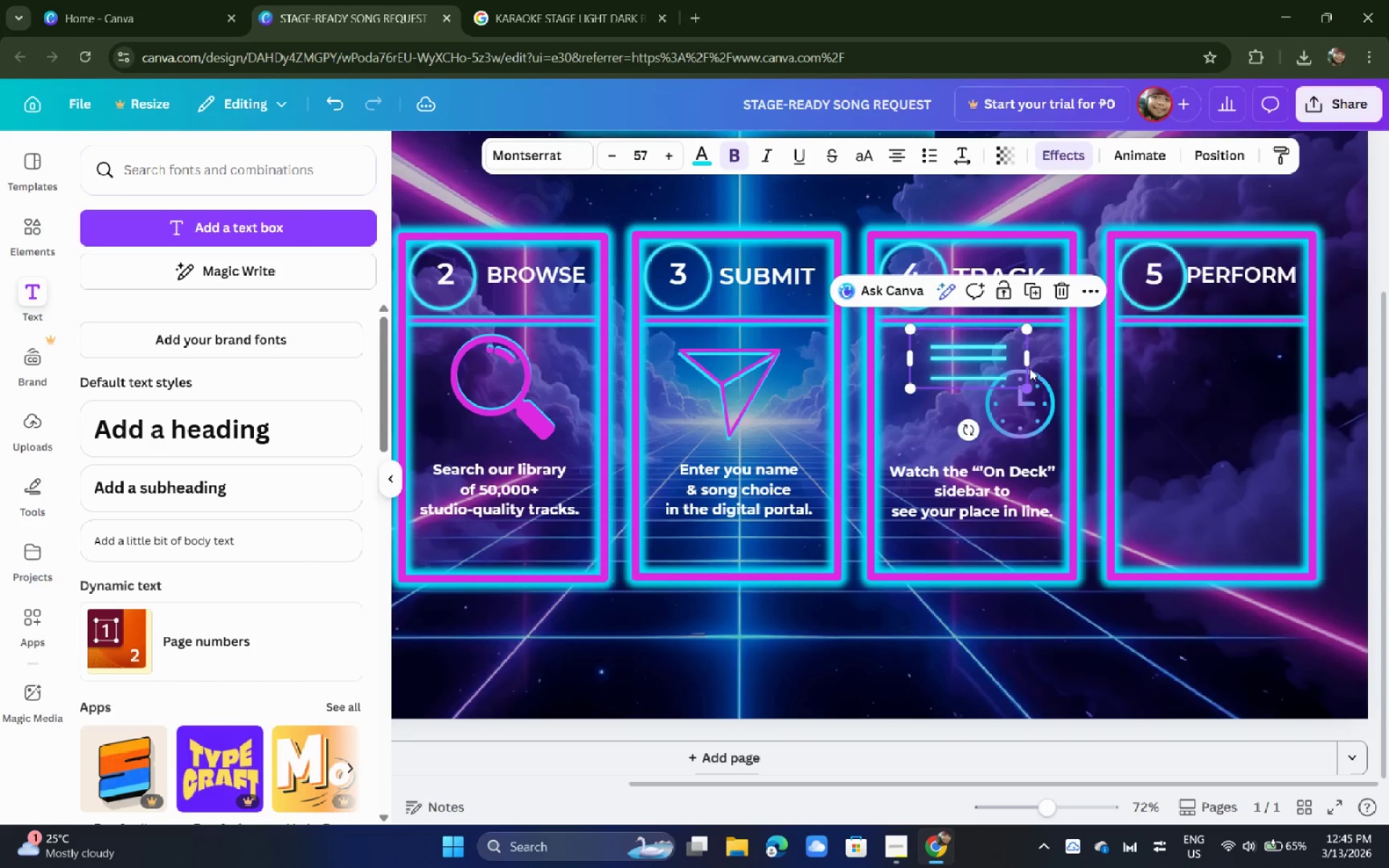 
left_click_drag(start_coordinate=[1029, 361], to_coordinate=[1007, 362])
 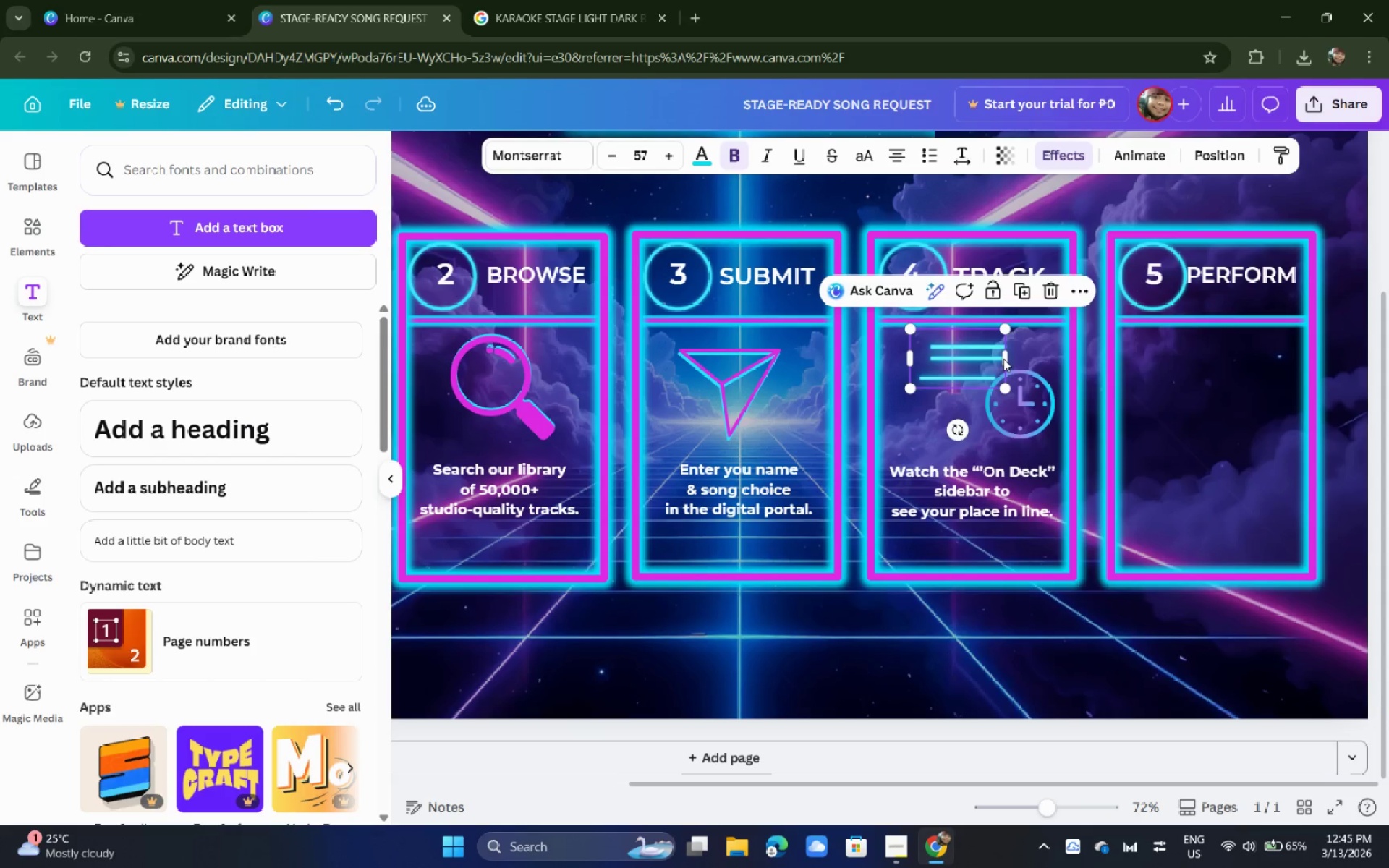 
left_click([1004, 359])
 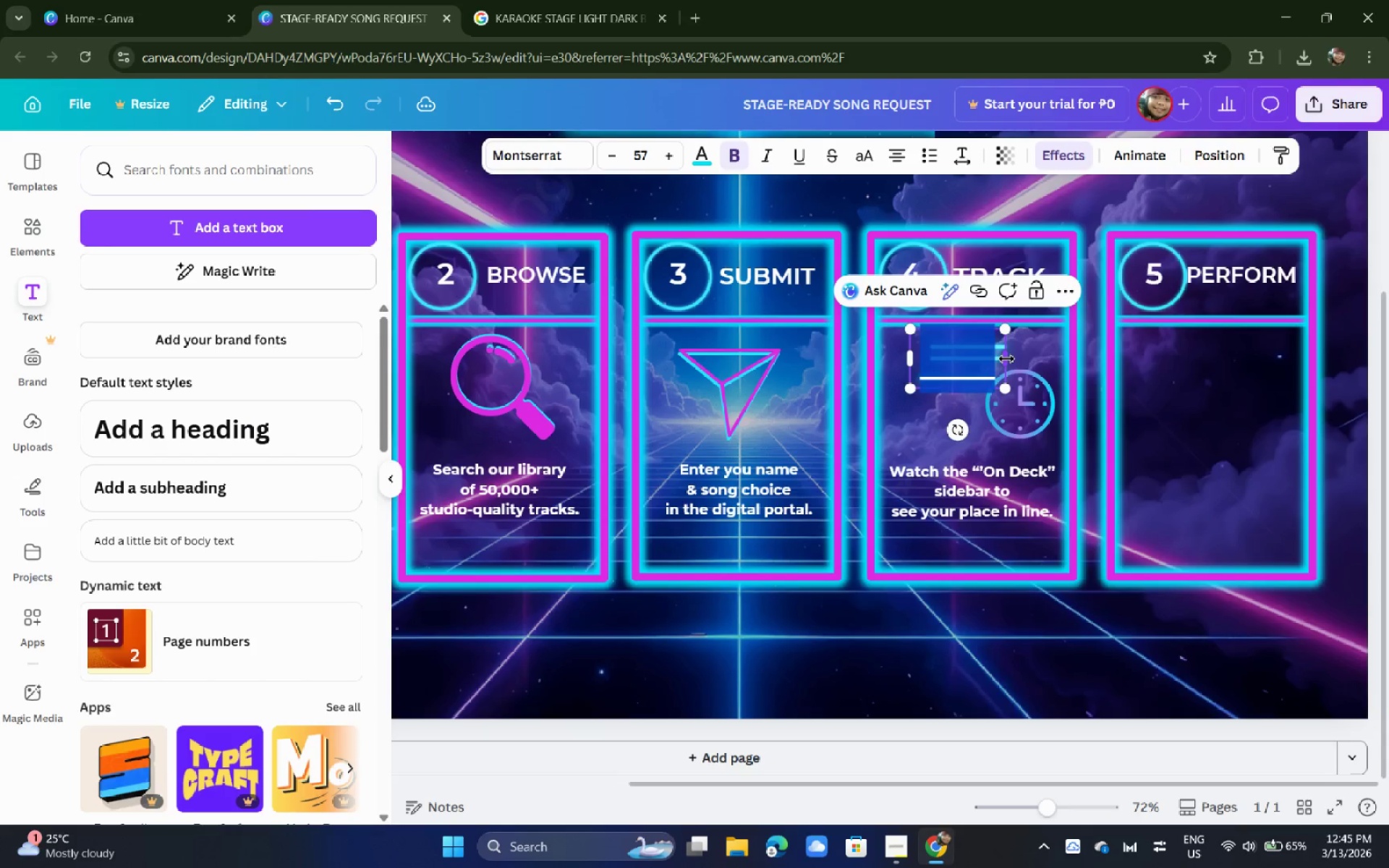 
left_click_drag(start_coordinate=[1006, 359], to_coordinate=[998, 361])
 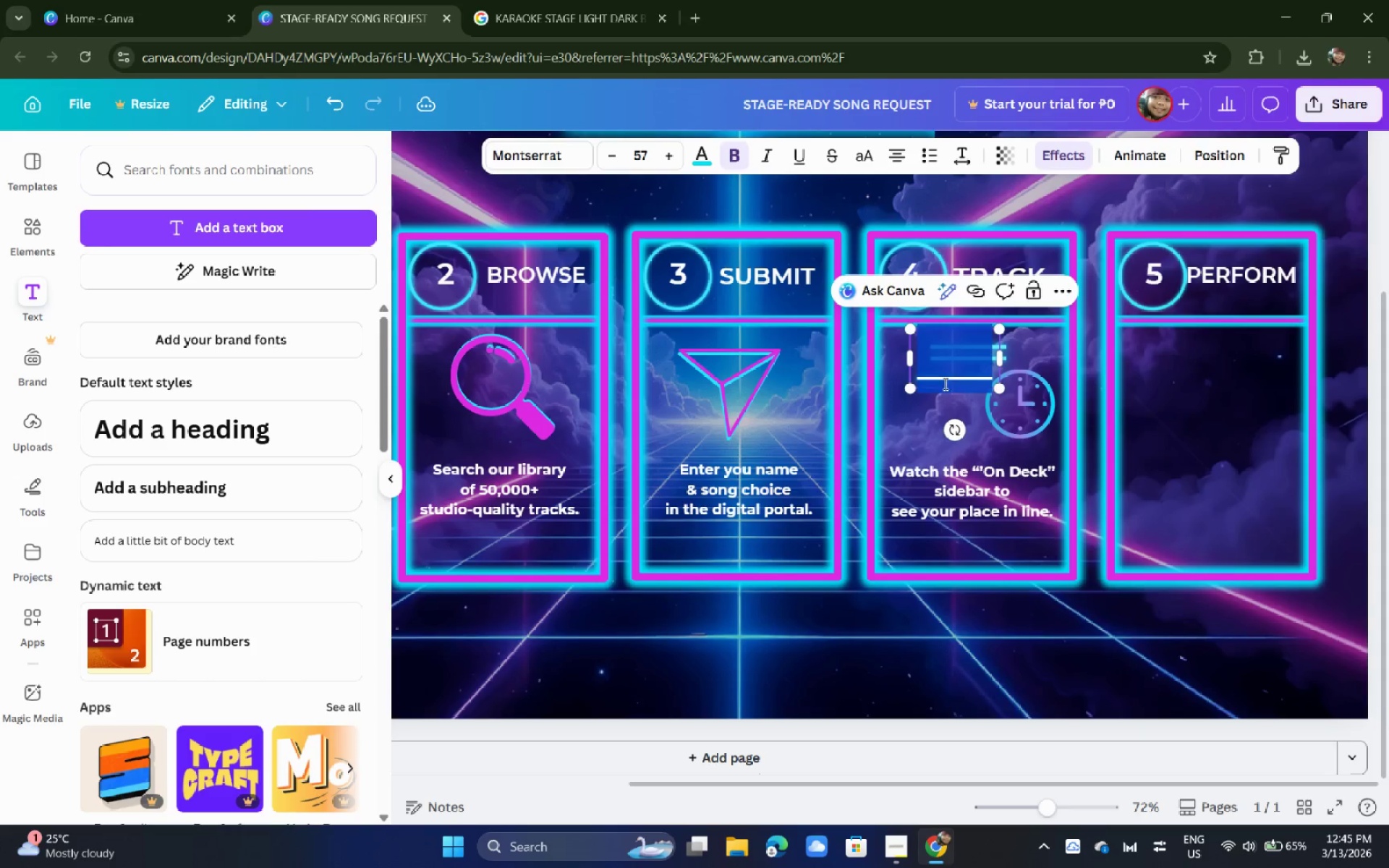 
left_click([943, 380])
 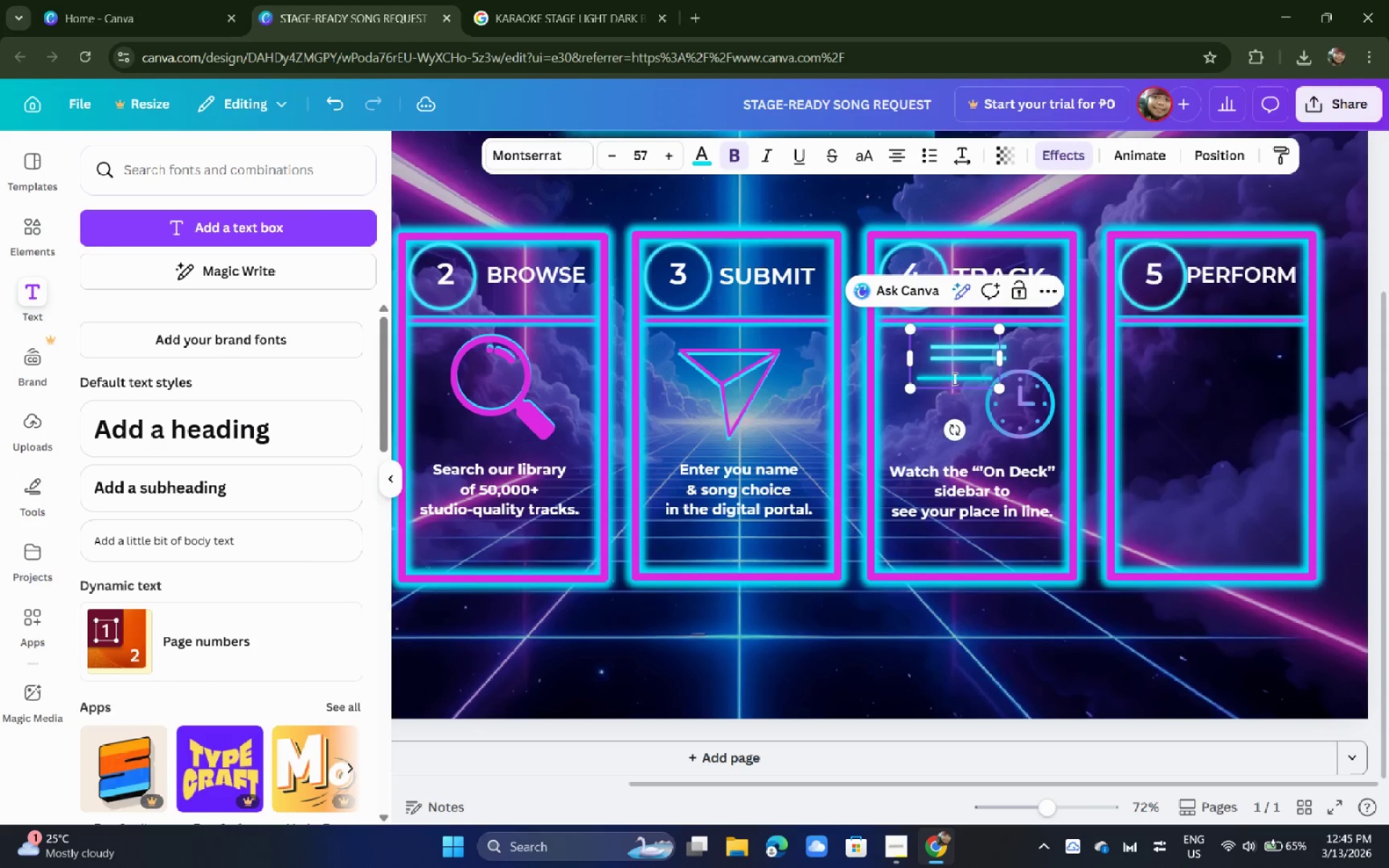 
key(Backspace)
 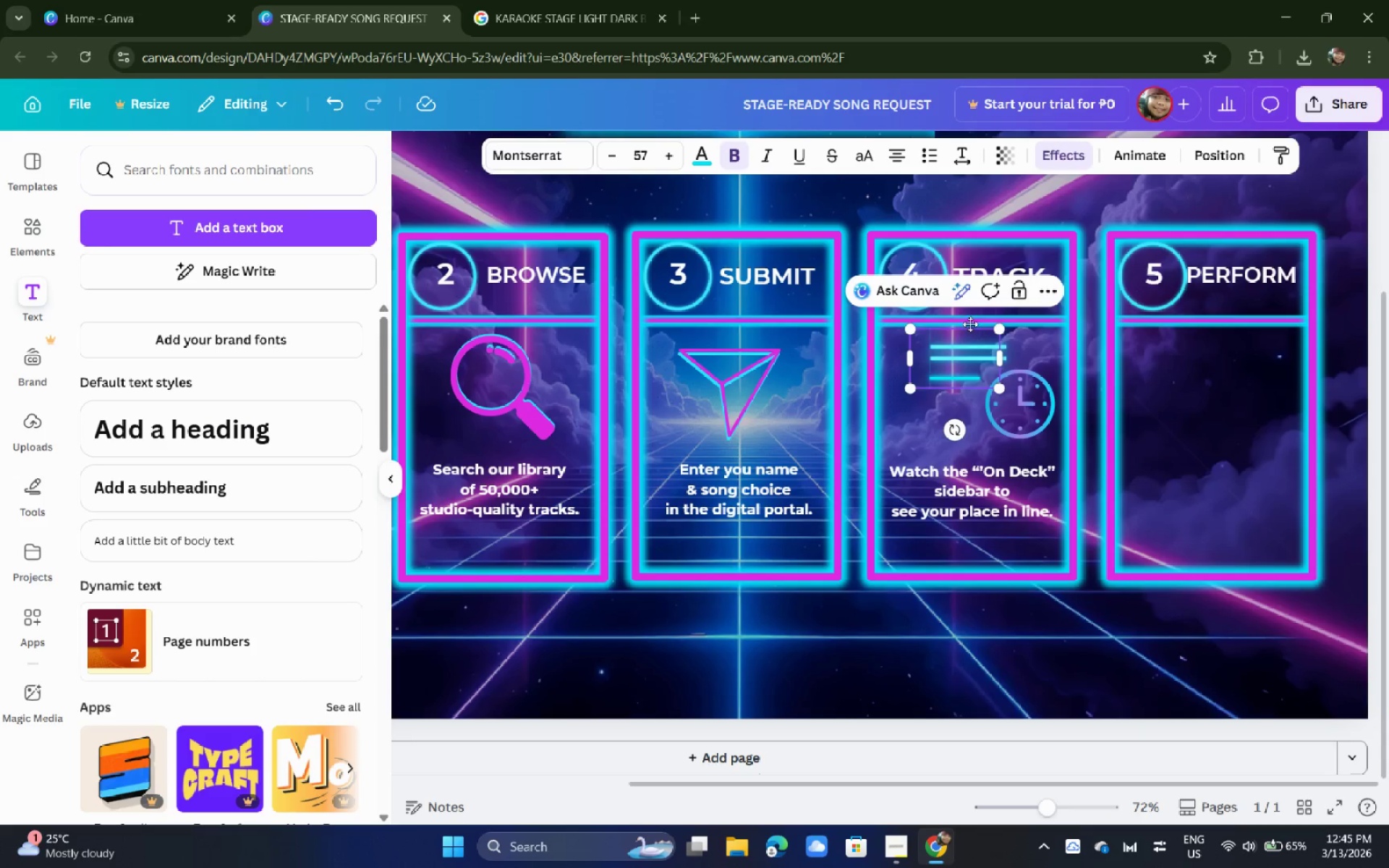 
left_click_drag(start_coordinate=[968, 324], to_coordinate=[972, 328])
 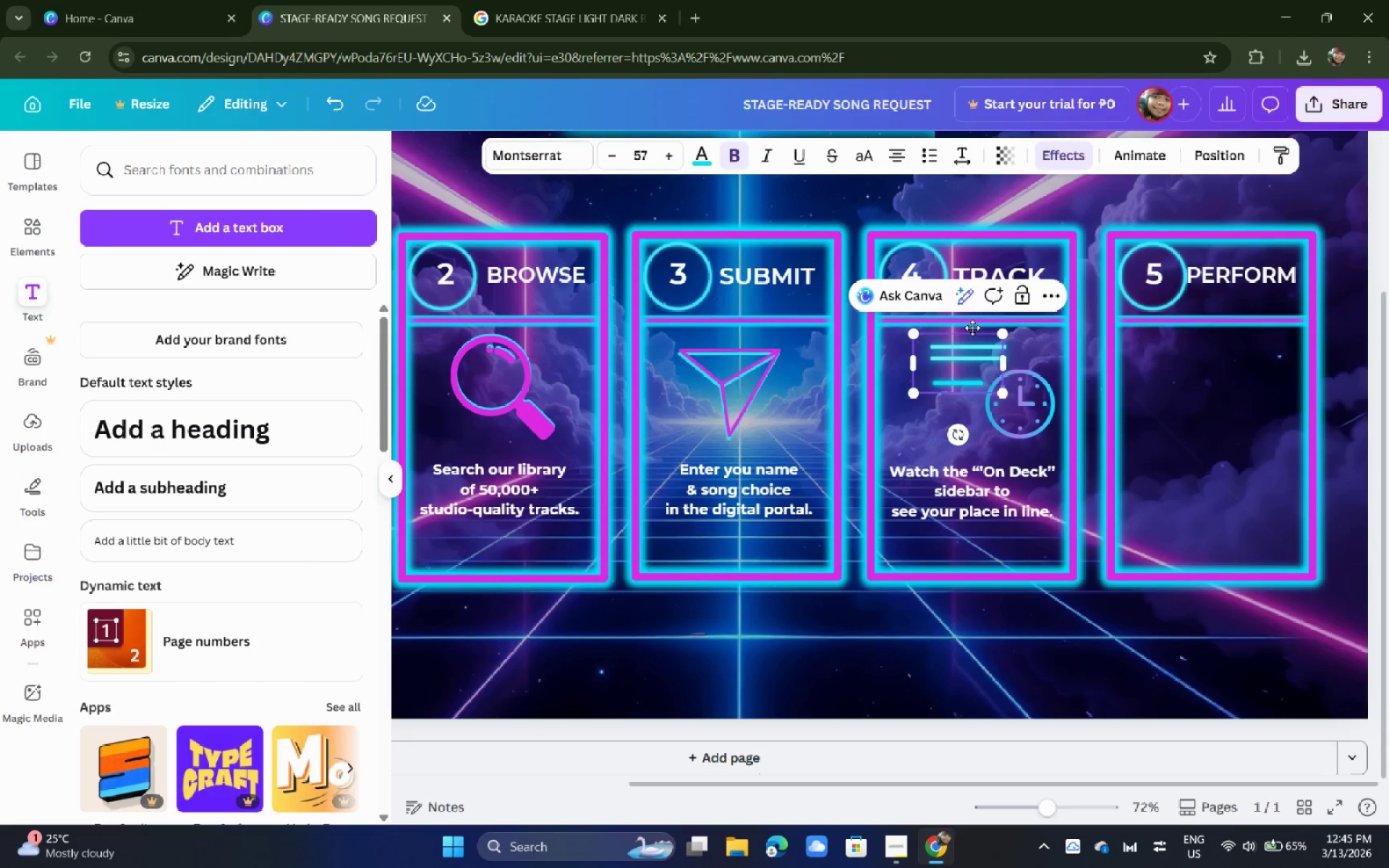 
hold_key(key=AltLeft, duration=1.53)
left_click_drag(start_coordinate=[972, 328], to_coordinate=[972, 341])
 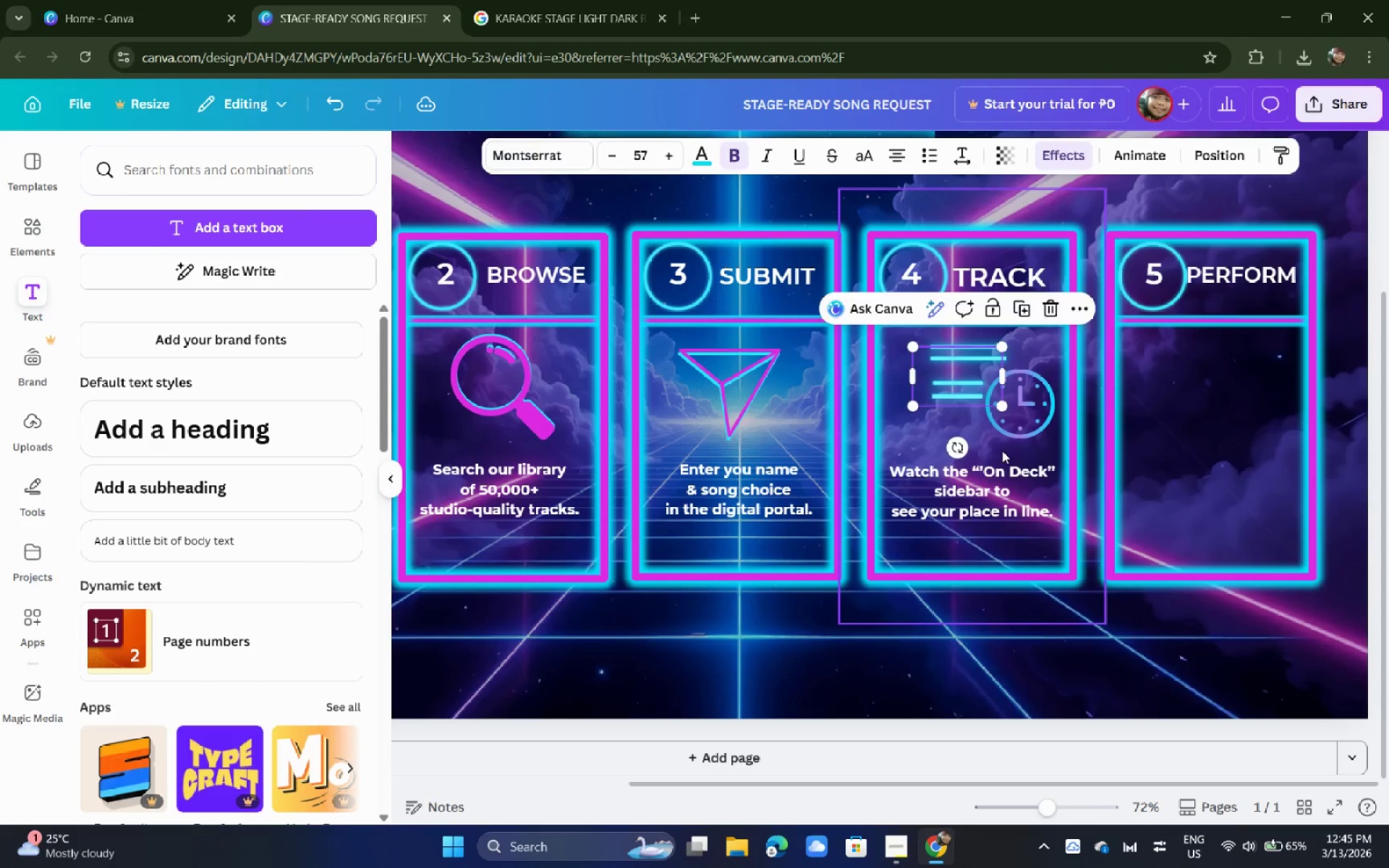 
hold_key(key=AltLeft, duration=1.25)
 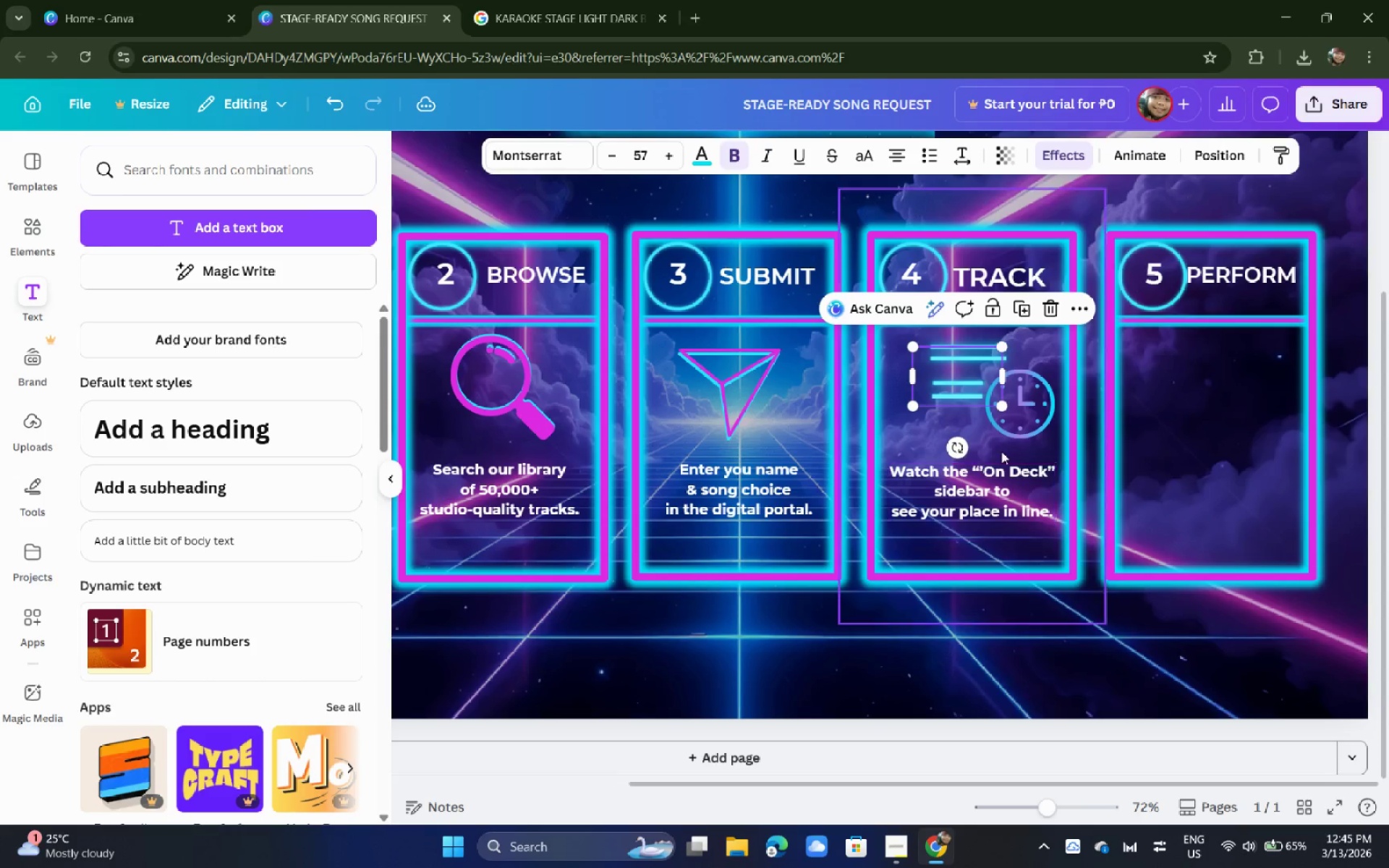 
left_click([1002, 451])
 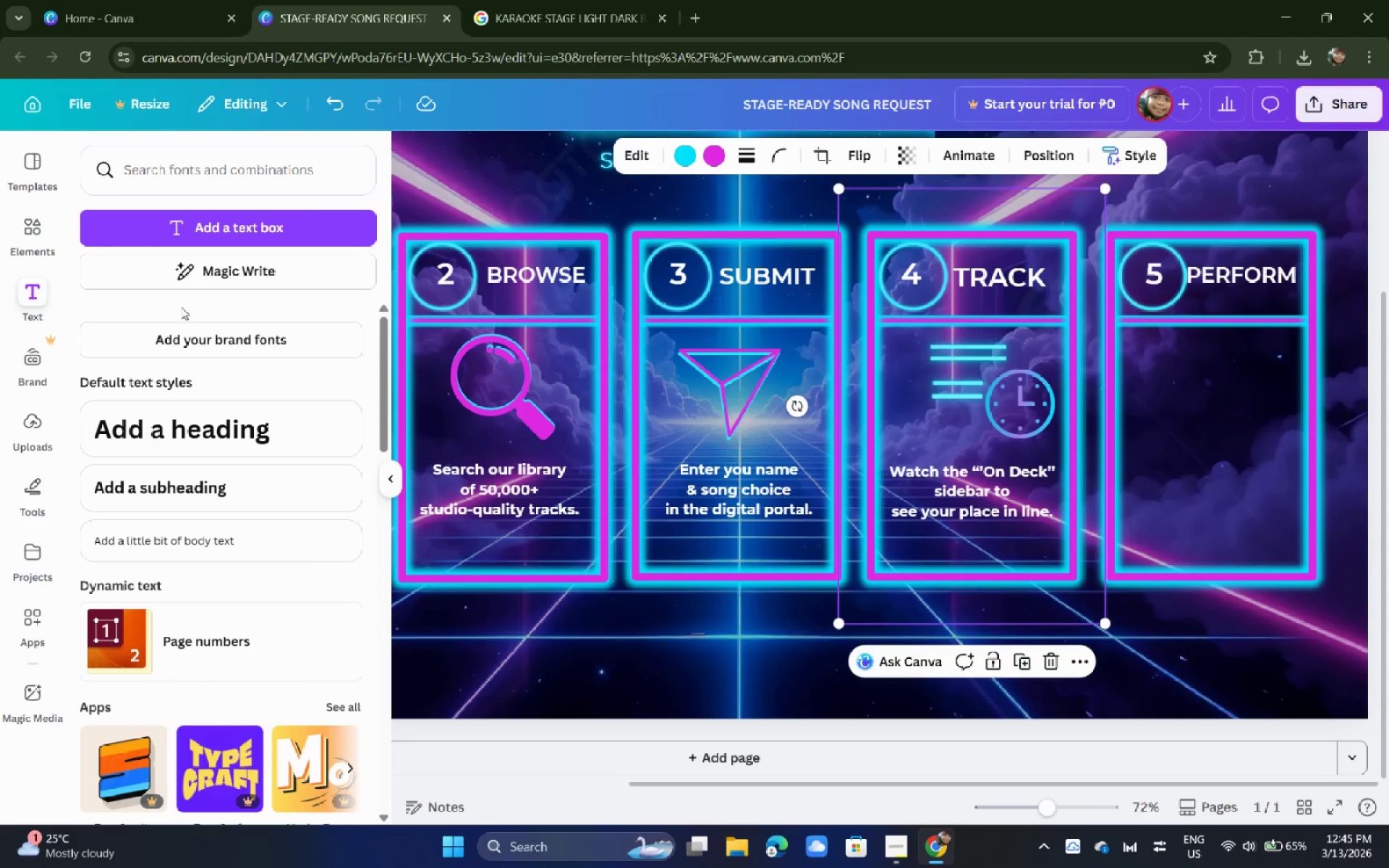 
left_click([48, 228])
 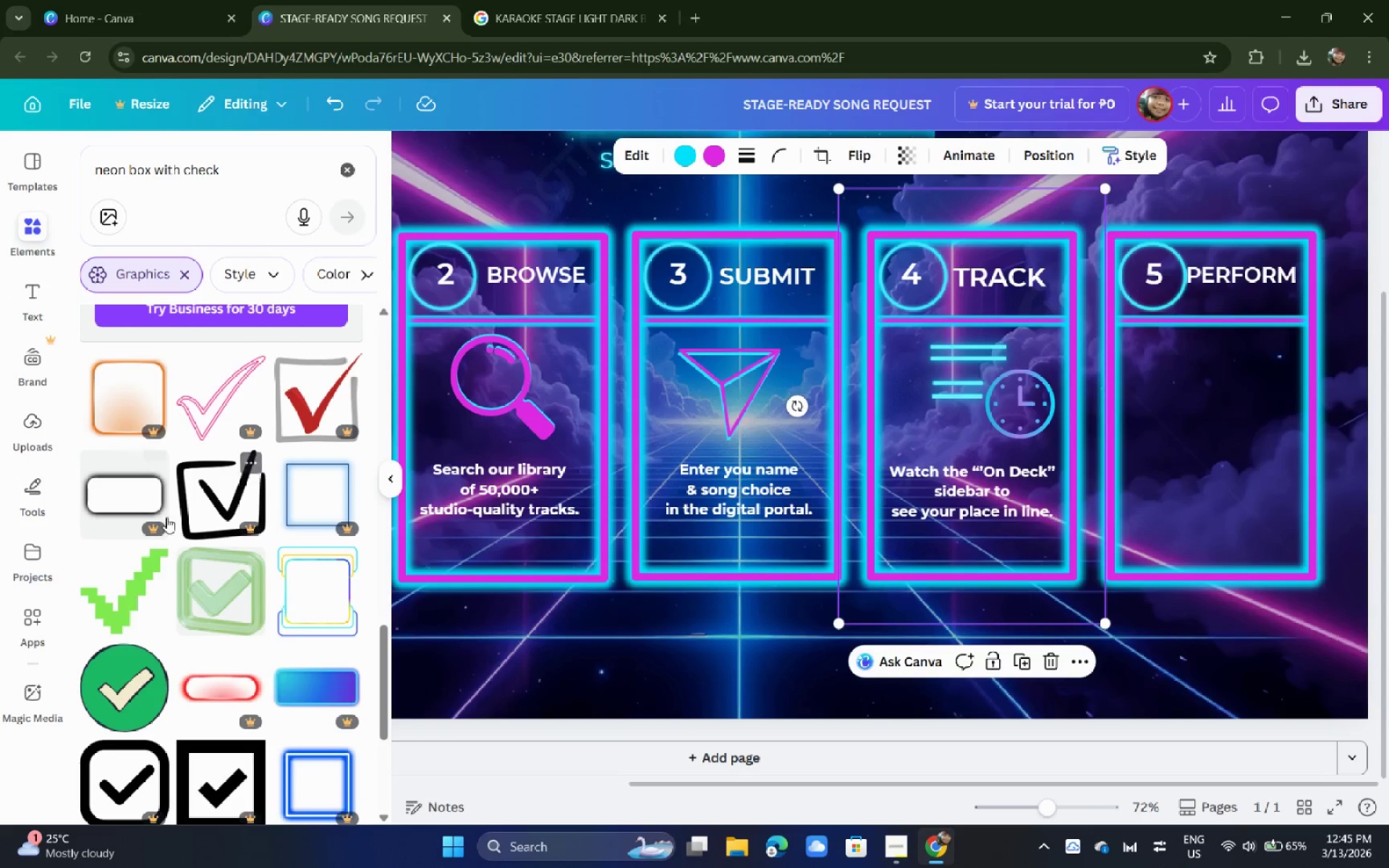 
scroll: coordinate [139, 502], scroll_direction: down, amount: 2.0
 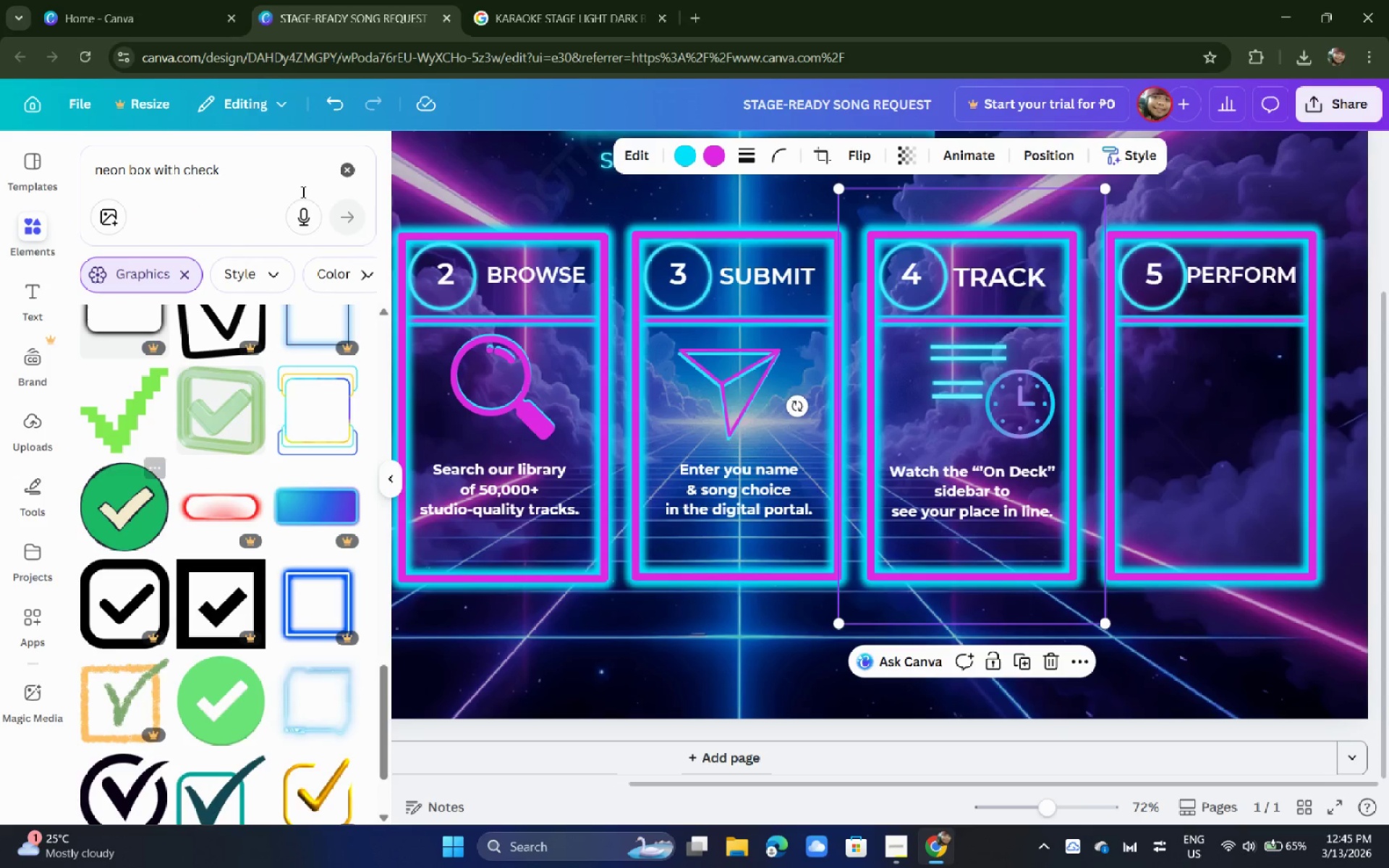 
left_click_drag(start_coordinate=[231, 174], to_coordinate=[151, 178])
 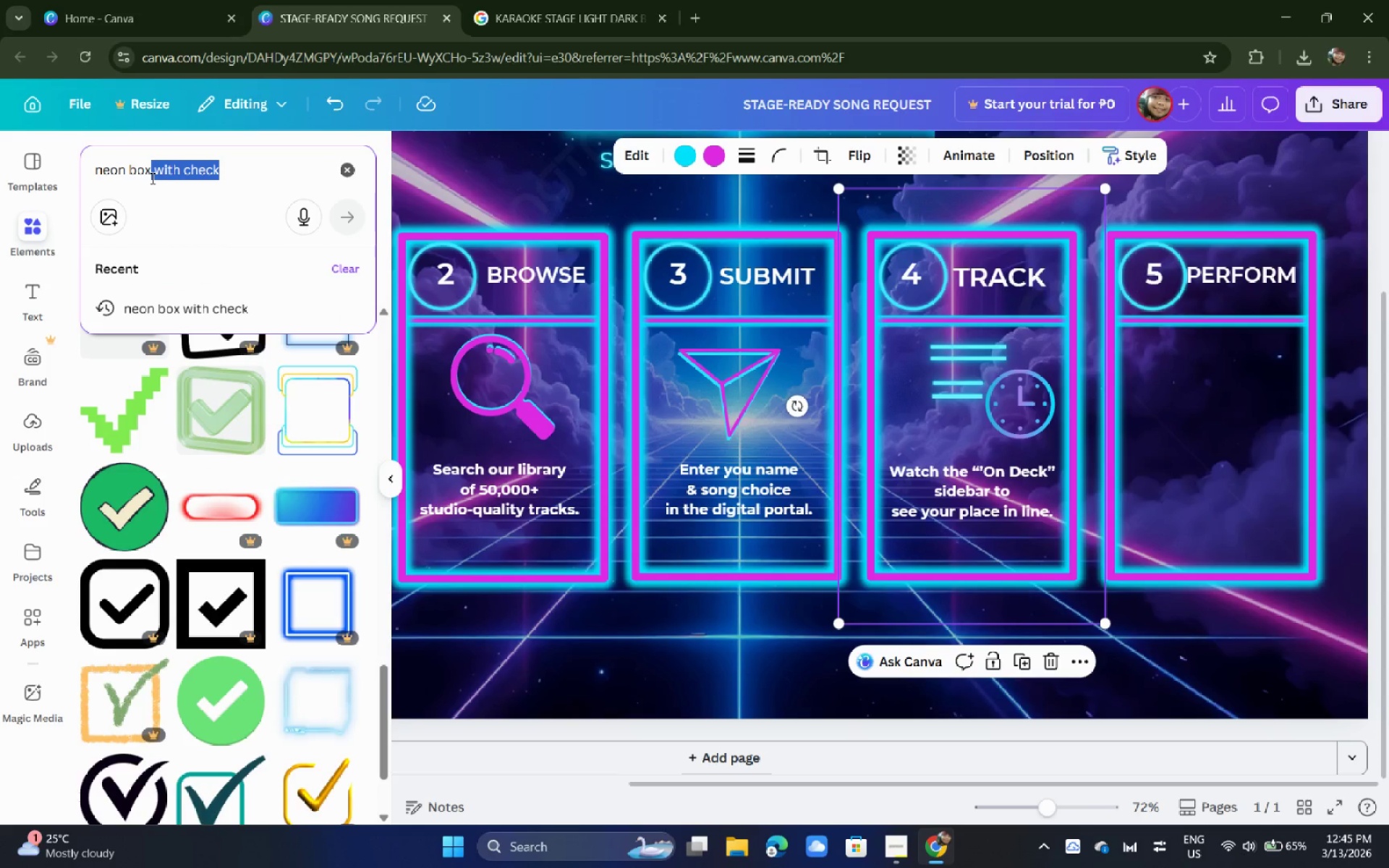 
key(Backspace)
 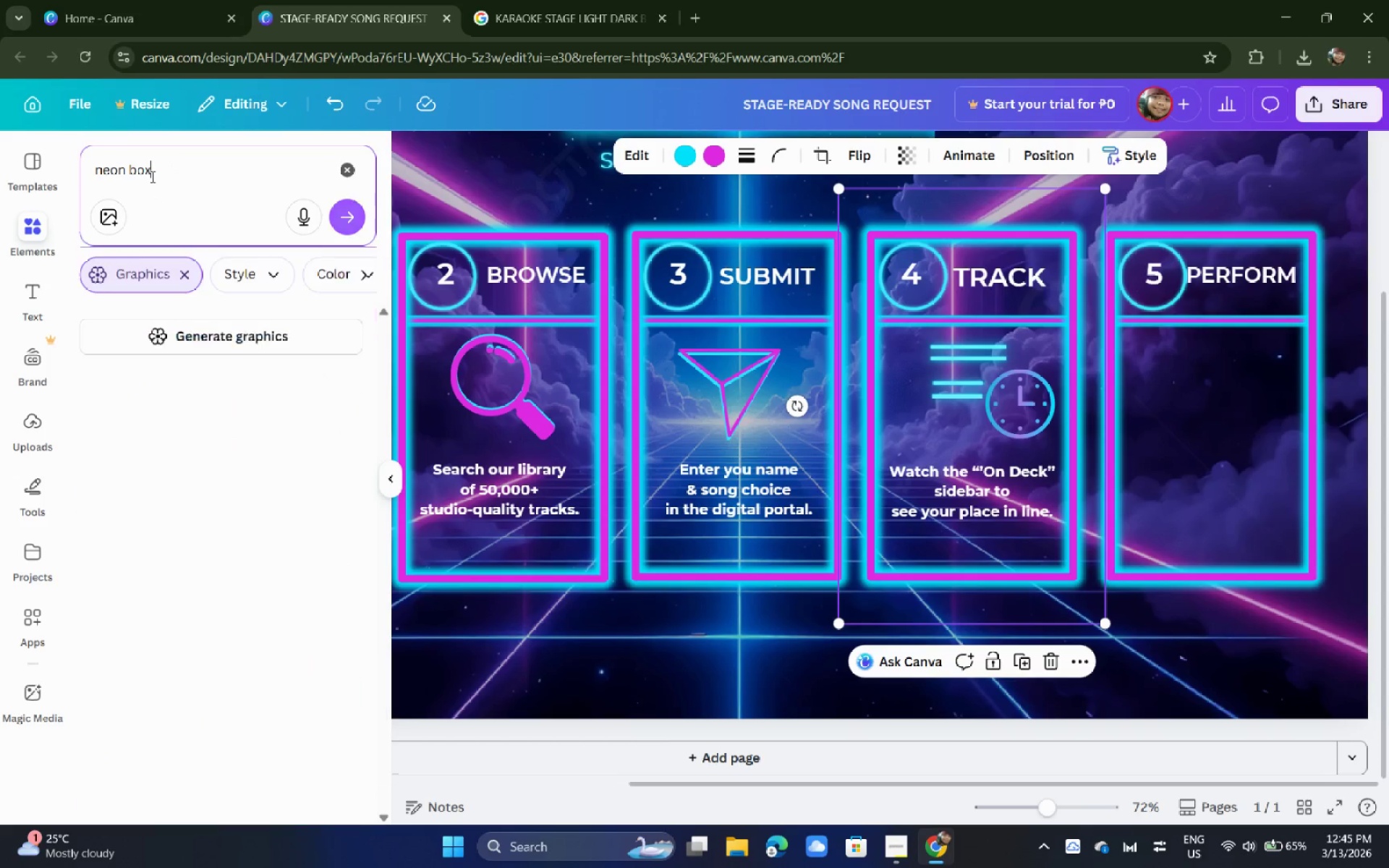 
key(Enter)
 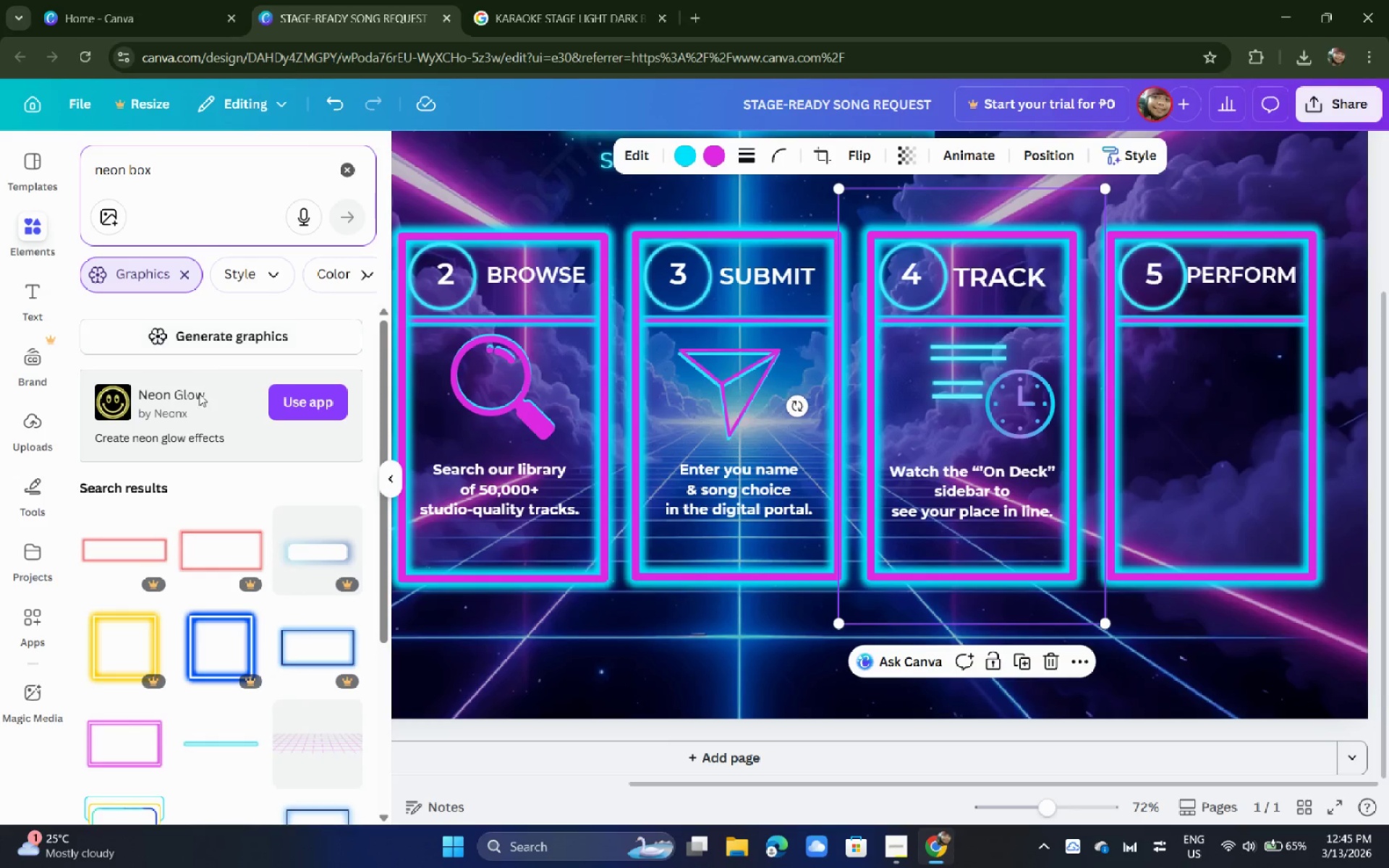 
scroll: coordinate [156, 399], scroll_direction: down, amount: 5.0
 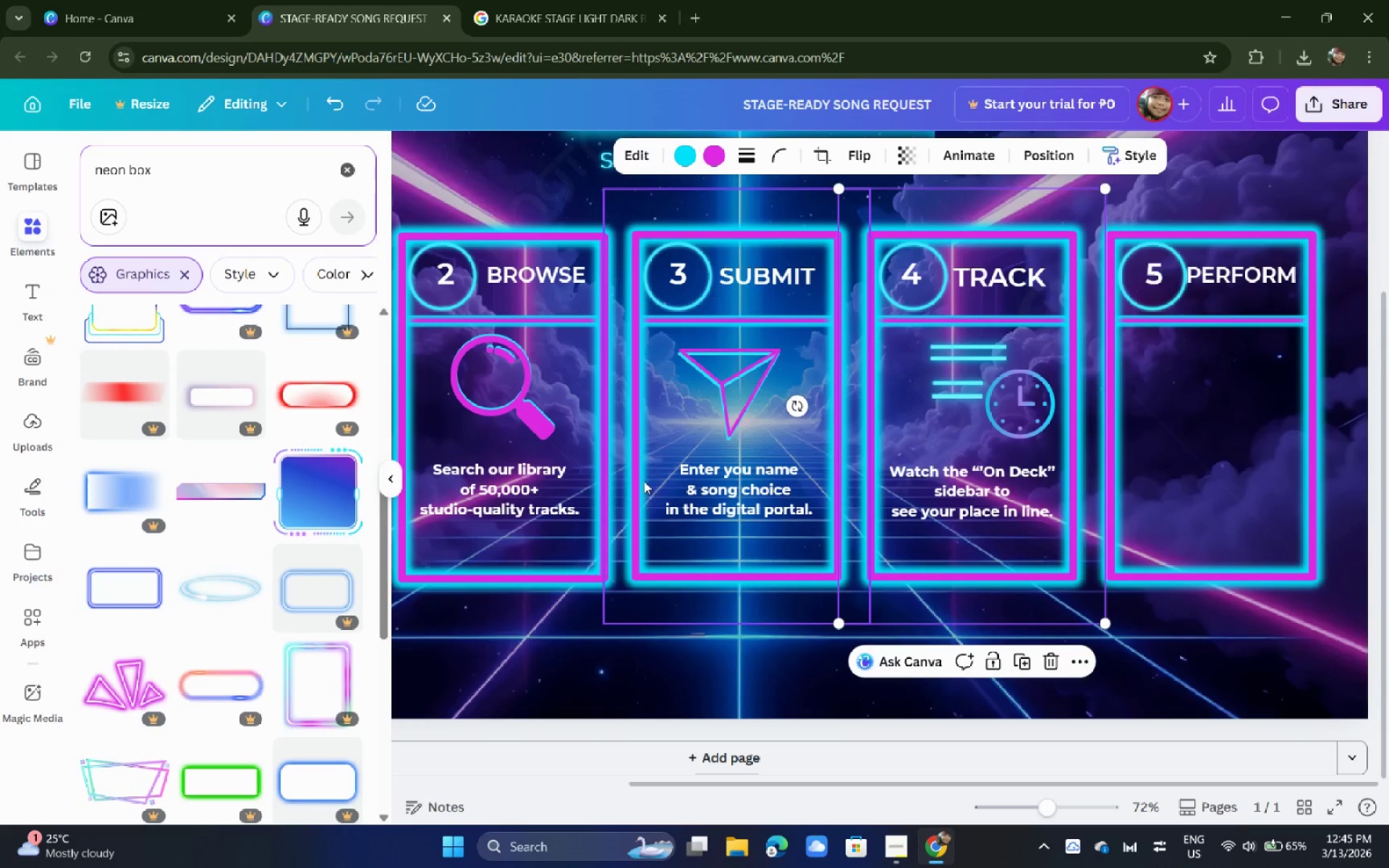 
hold_key(key=AltLeft, duration=1.05)
left_click_drag(start_coordinate=[637, 497], to_coordinate=[634, 549])
 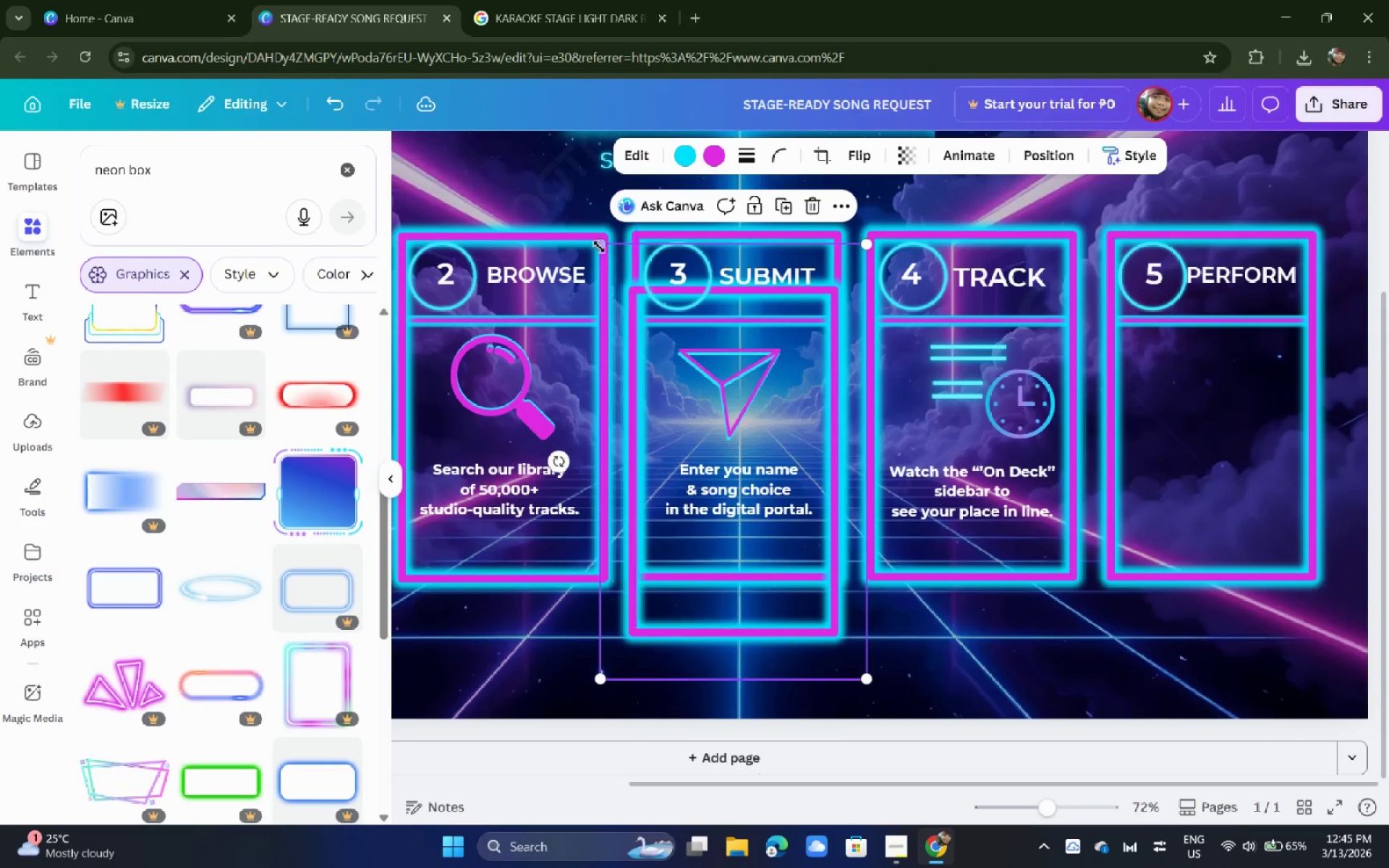 
left_click_drag(start_coordinate=[599, 247], to_coordinate=[840, 593])
 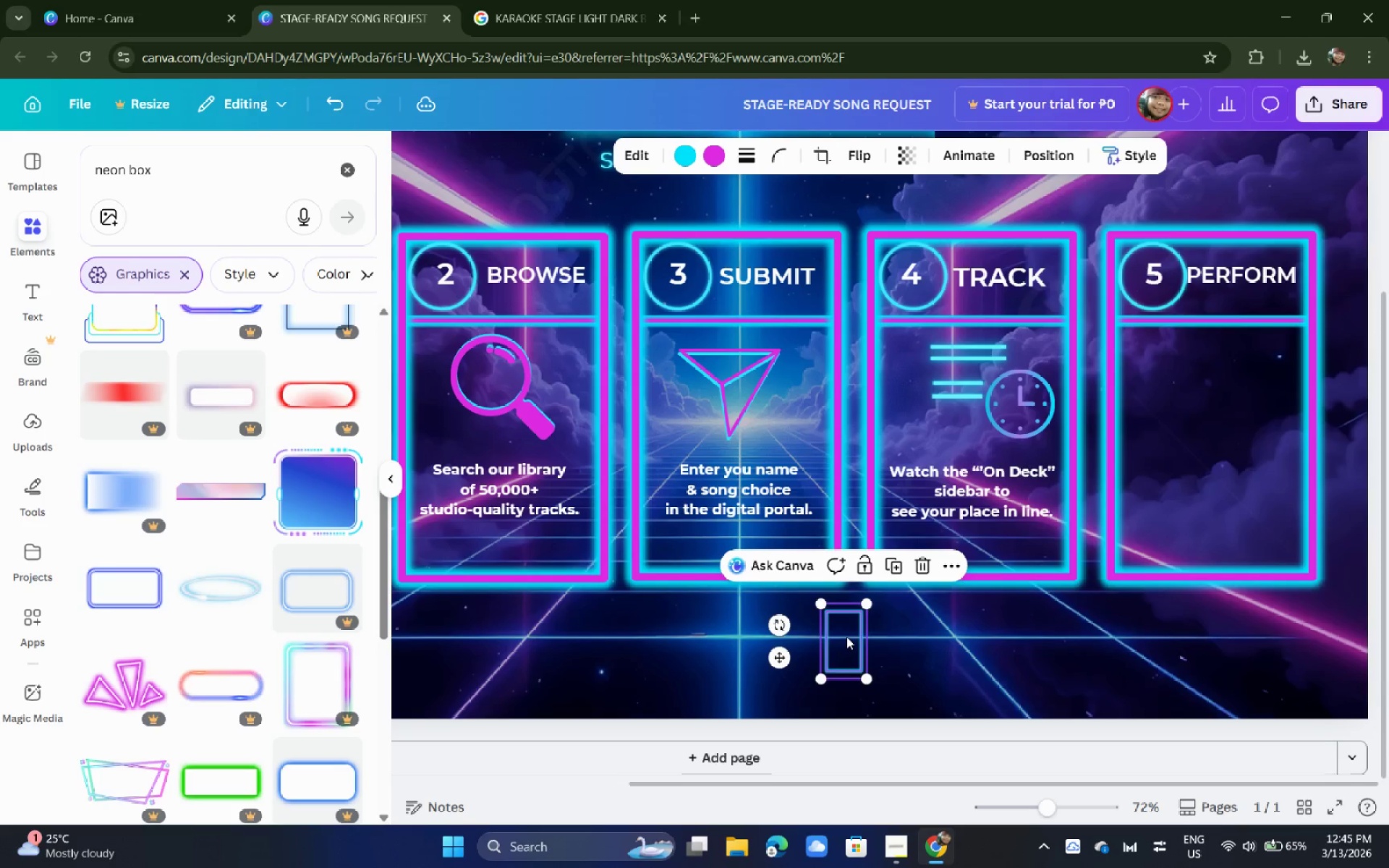 
left_click_drag(start_coordinate=[846, 644], to_coordinate=[910, 378])
 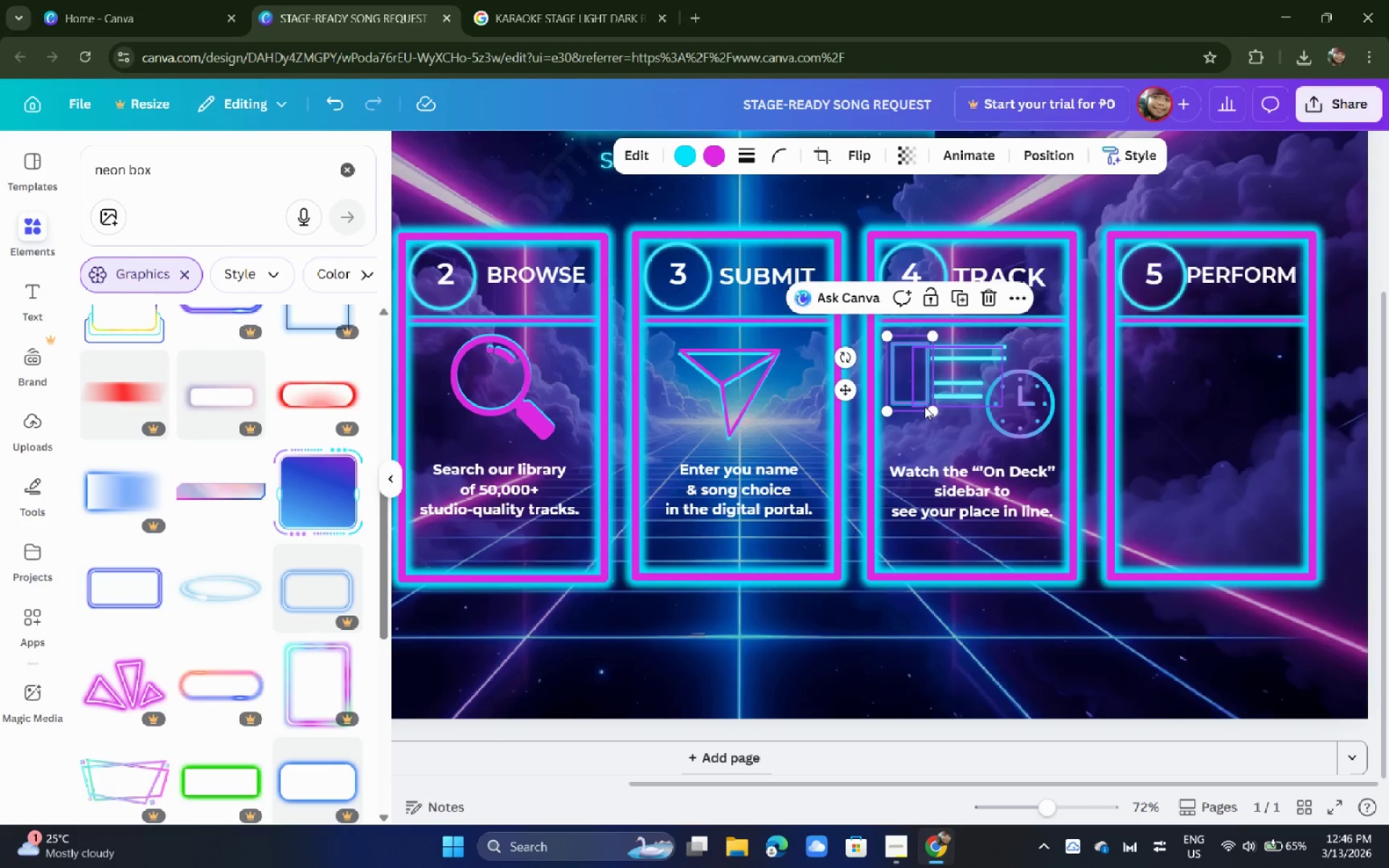 
left_click([931, 412])
 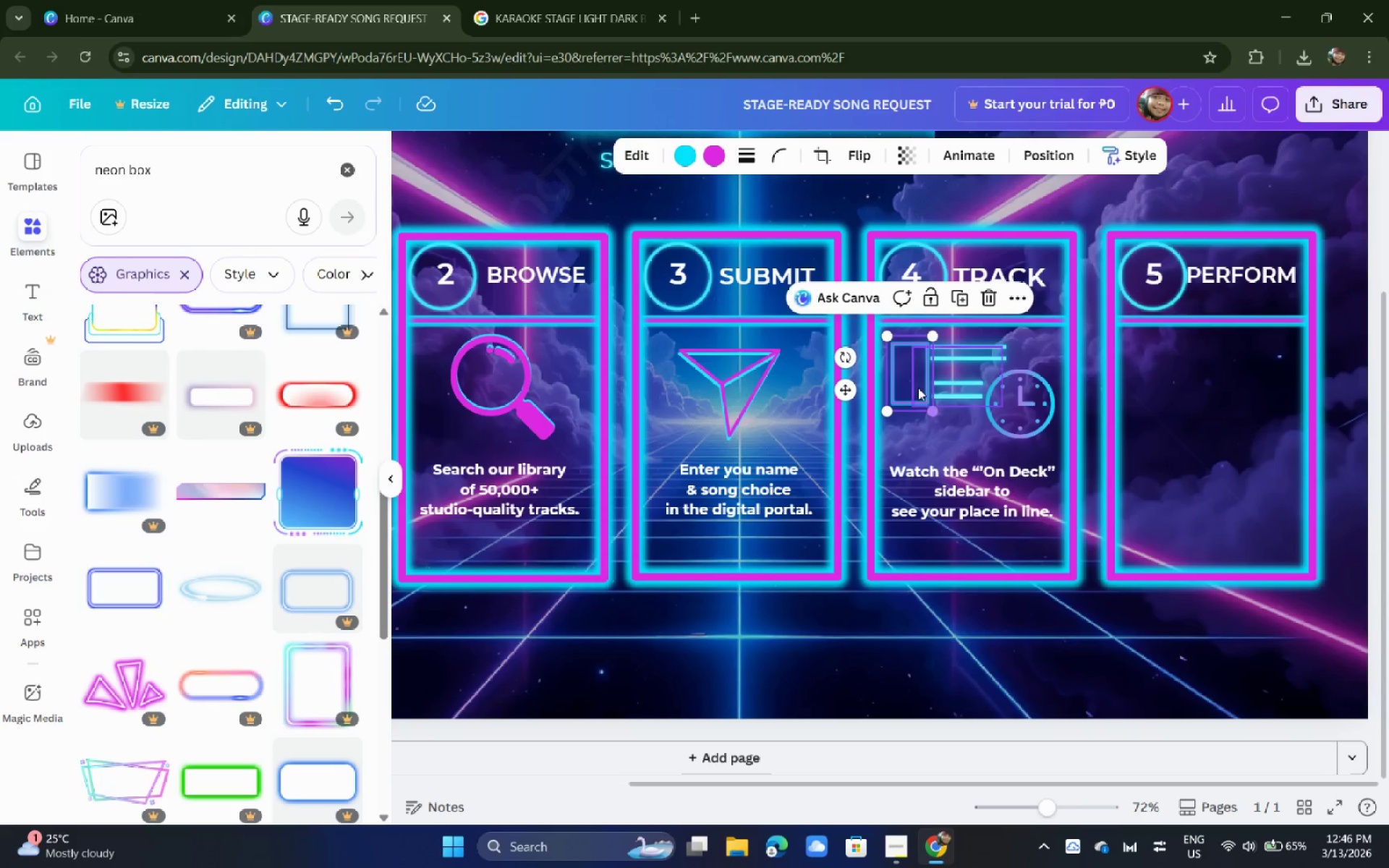 
left_click_drag(start_coordinate=[918, 388], to_coordinate=[914, 384])
 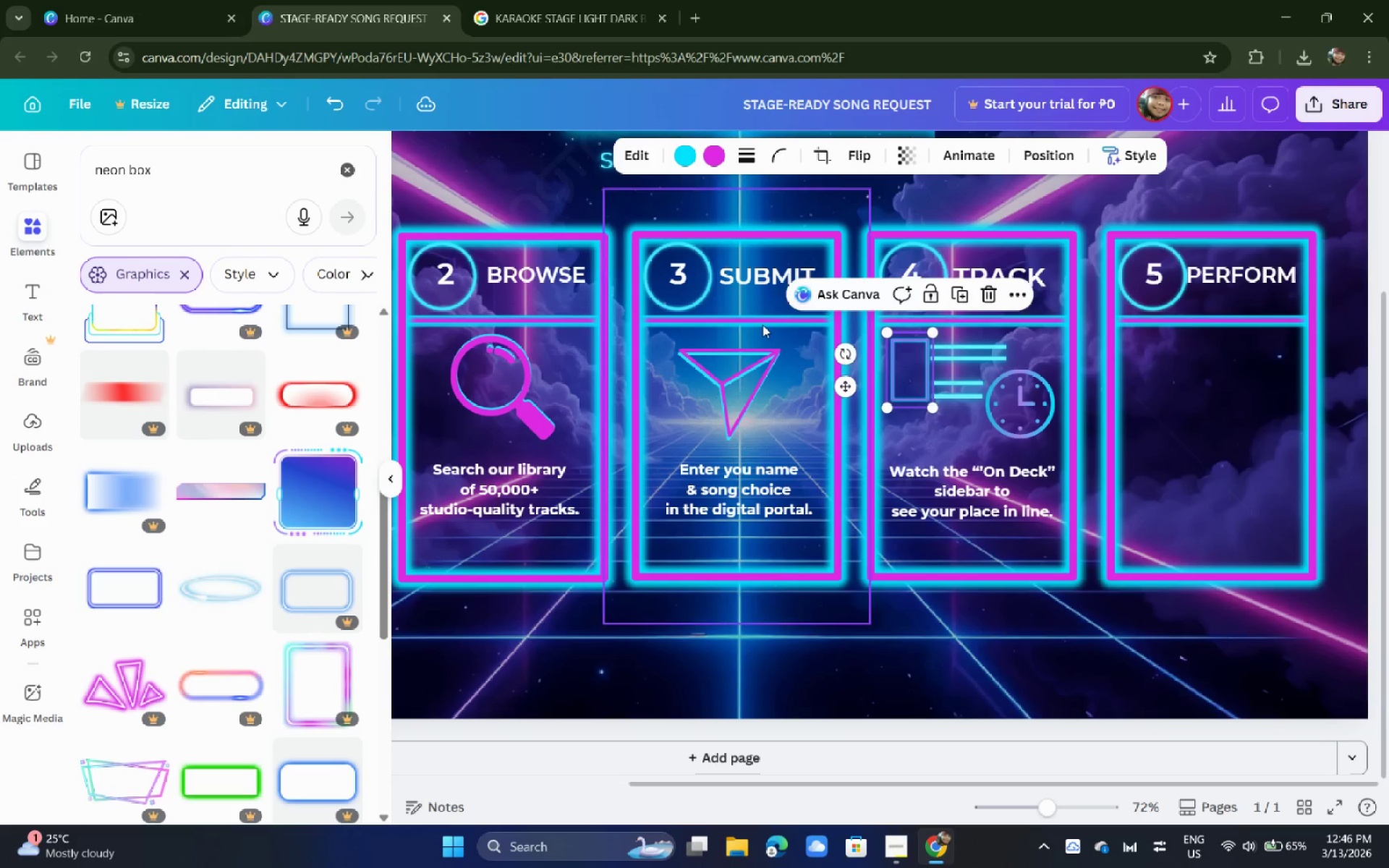 
hold_key(key=AltLeft, duration=0.52)
 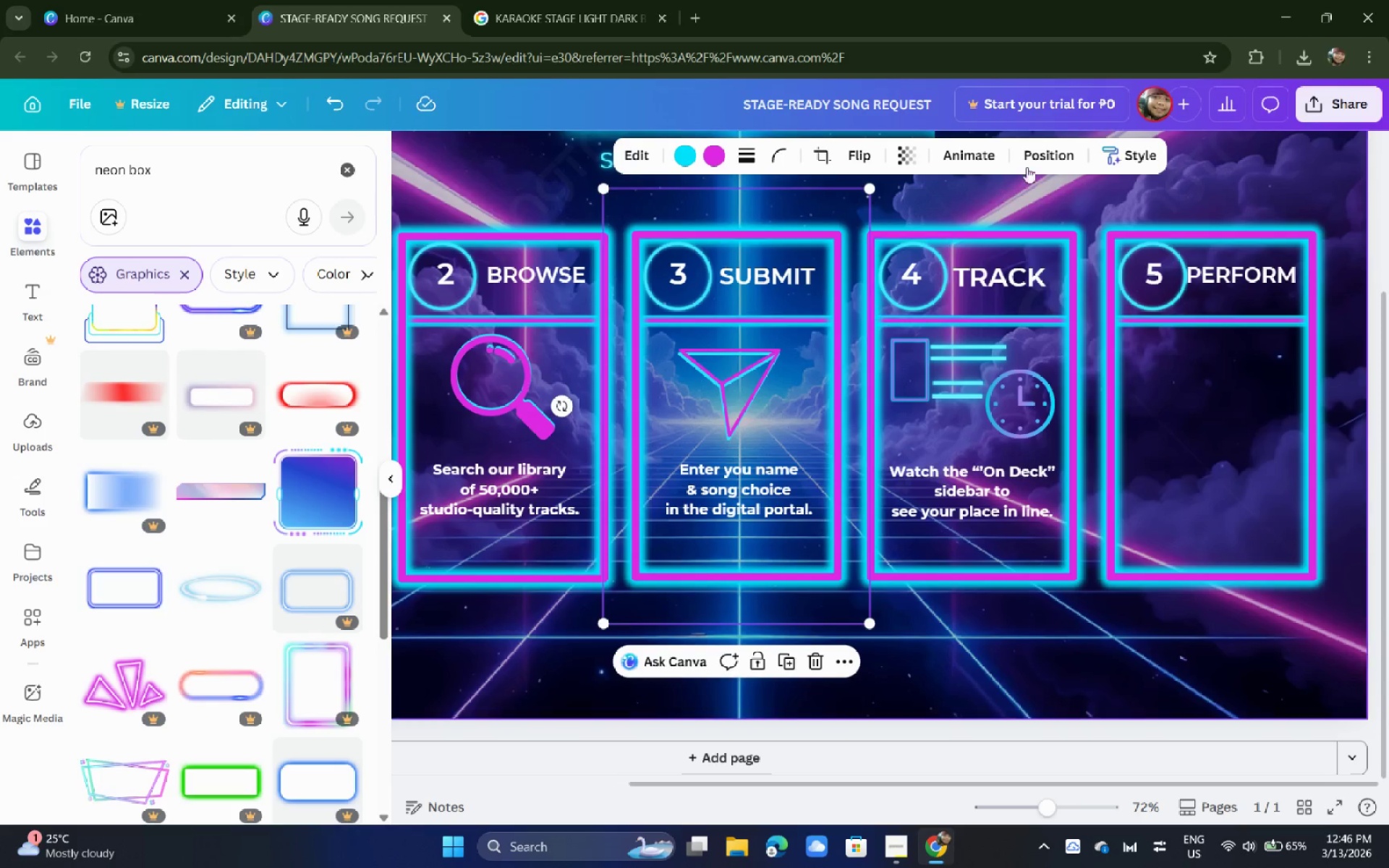 
left_click([1041, 159])
 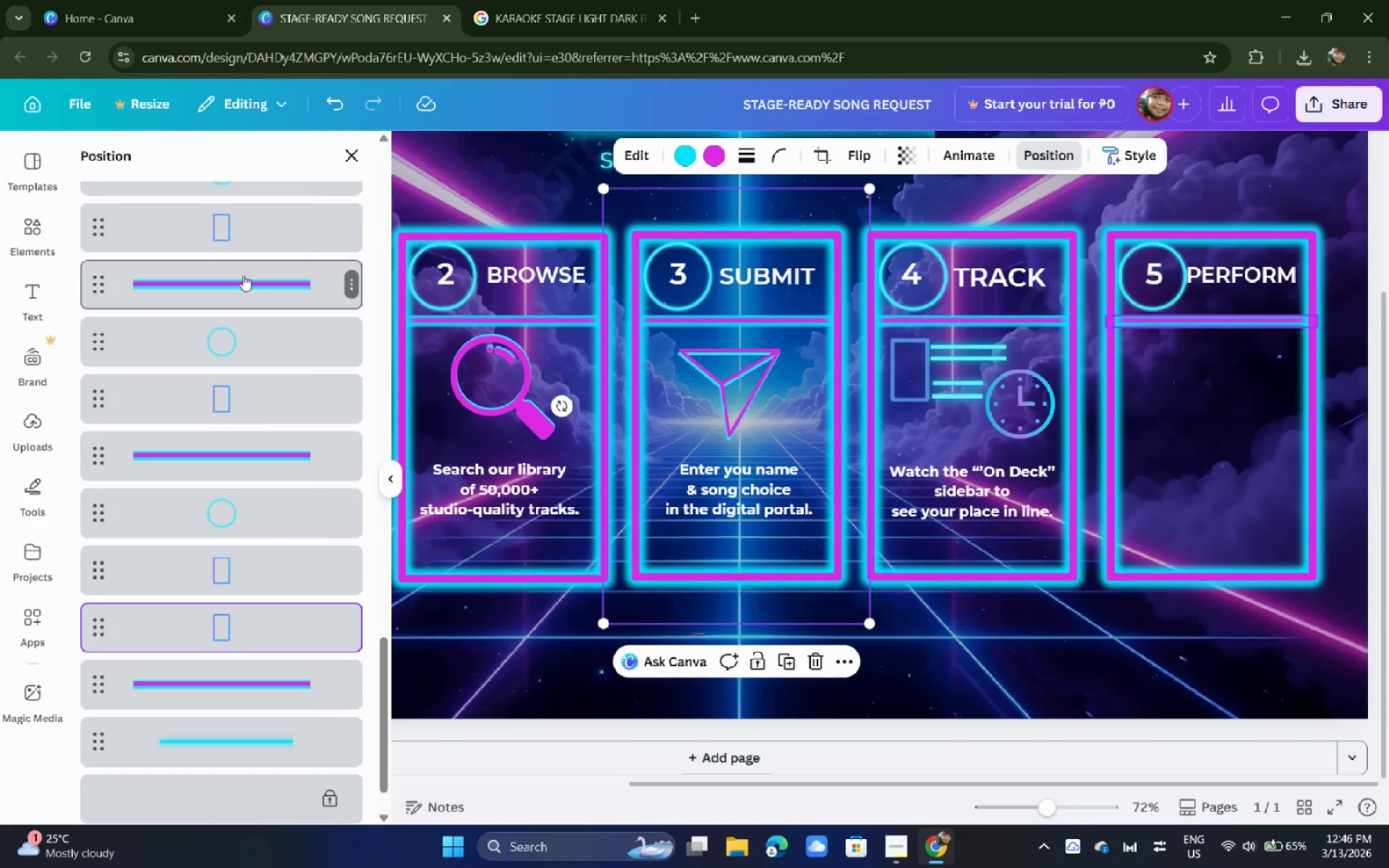 
left_click([242, 276])
 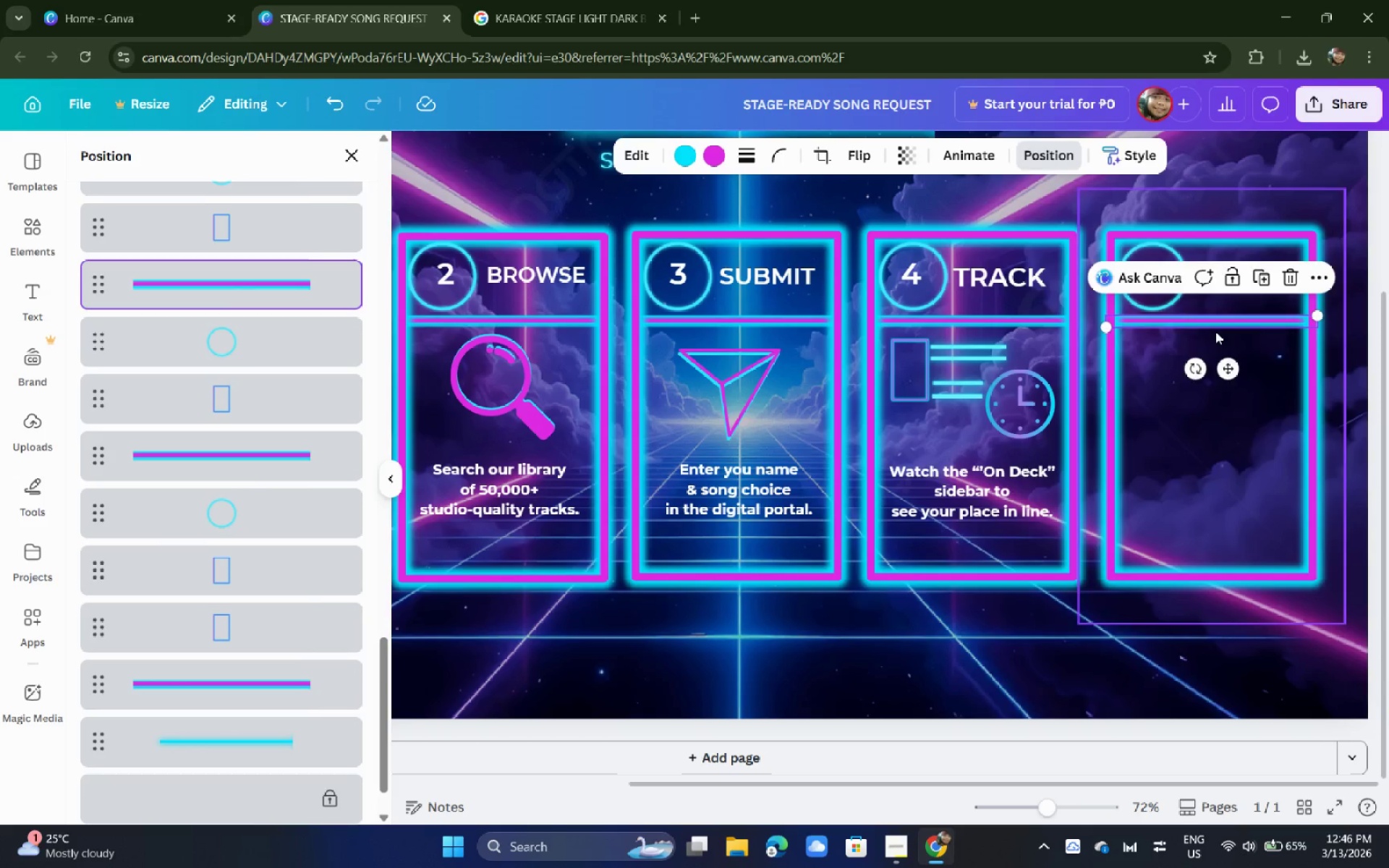 
hold_key(key=AltLeft, duration=1.22)
left_click_drag(start_coordinate=[1207, 320], to_coordinate=[957, 351])
 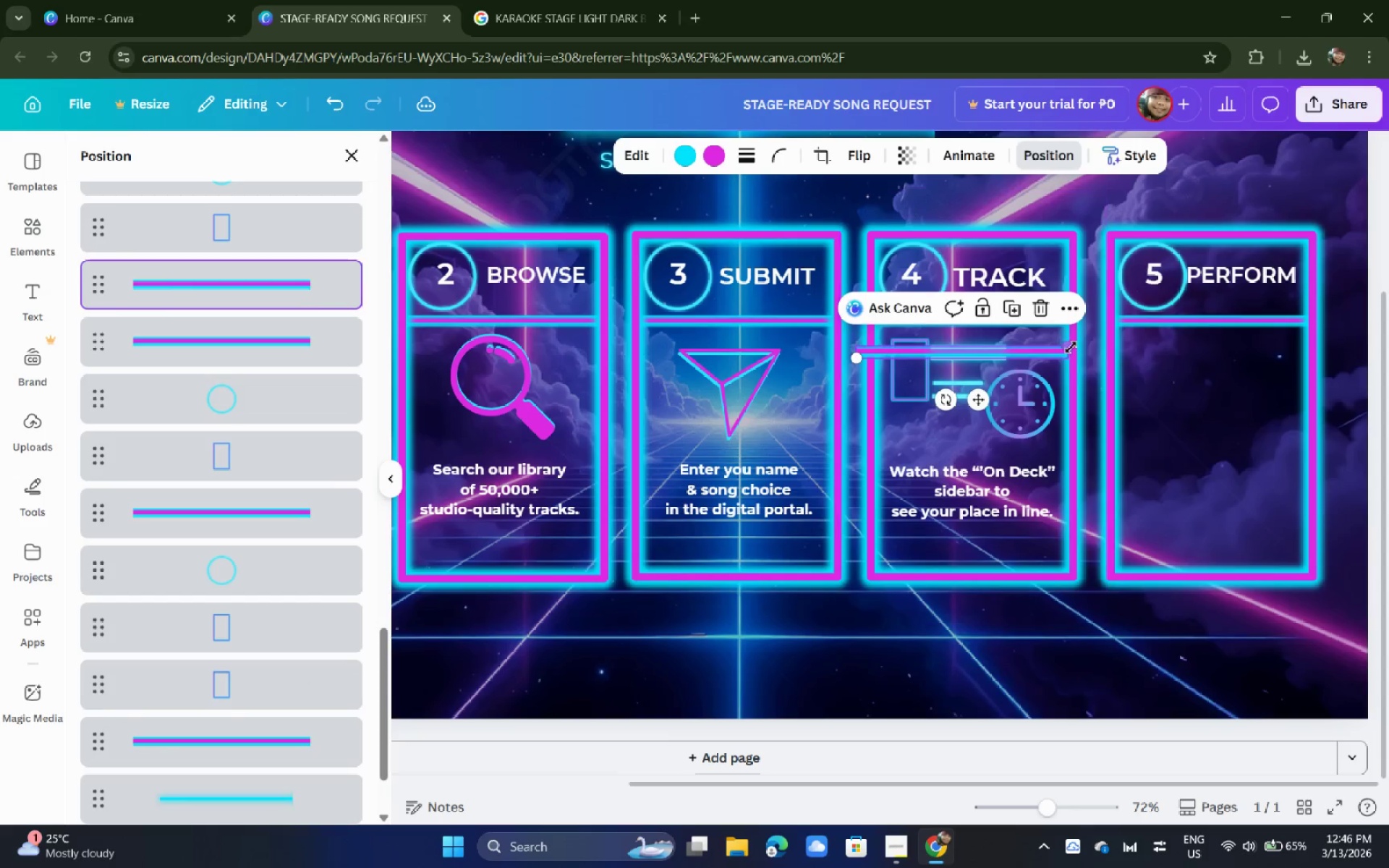 
left_click_drag(start_coordinate=[1068, 345], to_coordinate=[914, 354])
 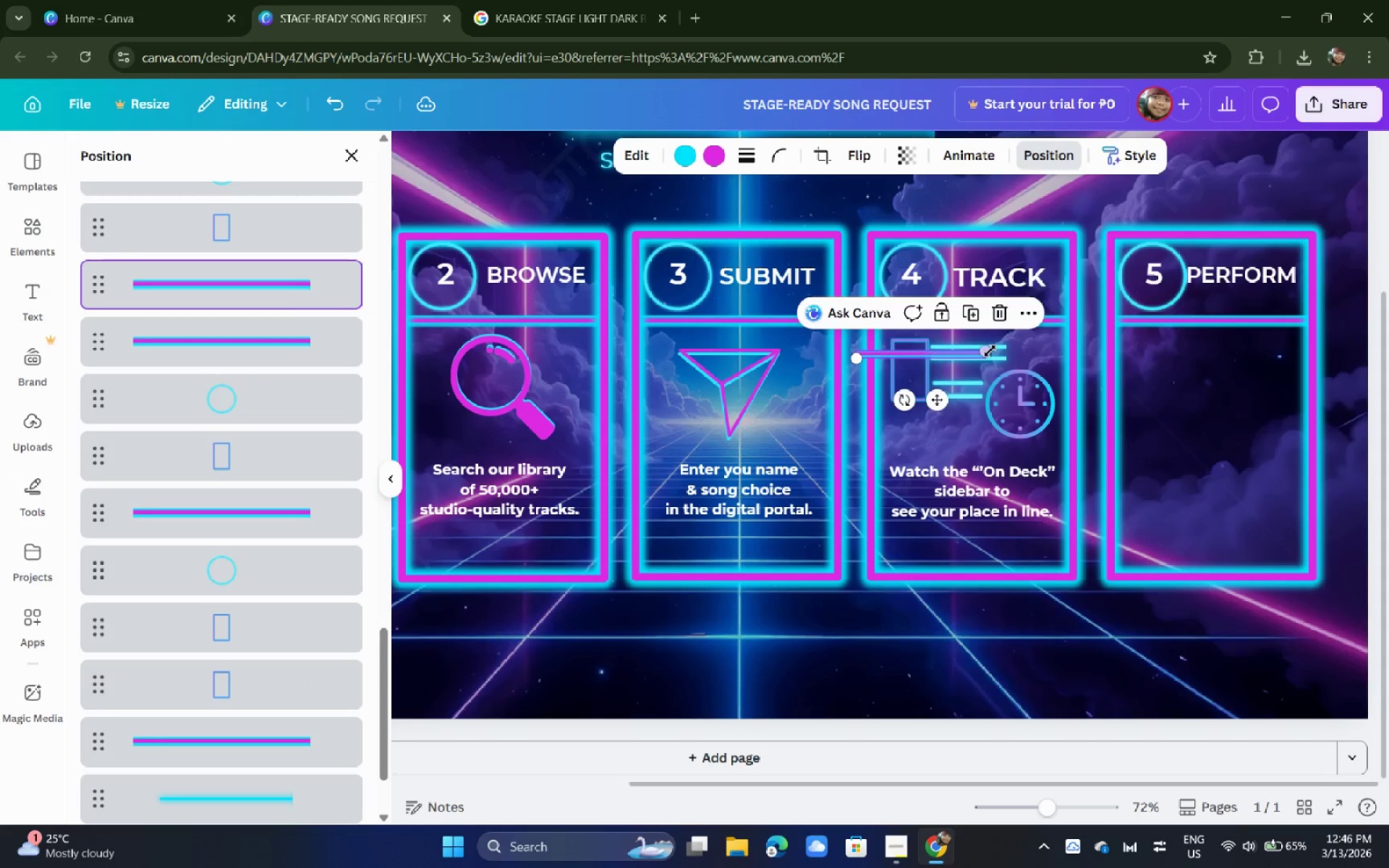 
left_click_drag(start_coordinate=[990, 351], to_coordinate=[918, 357])
 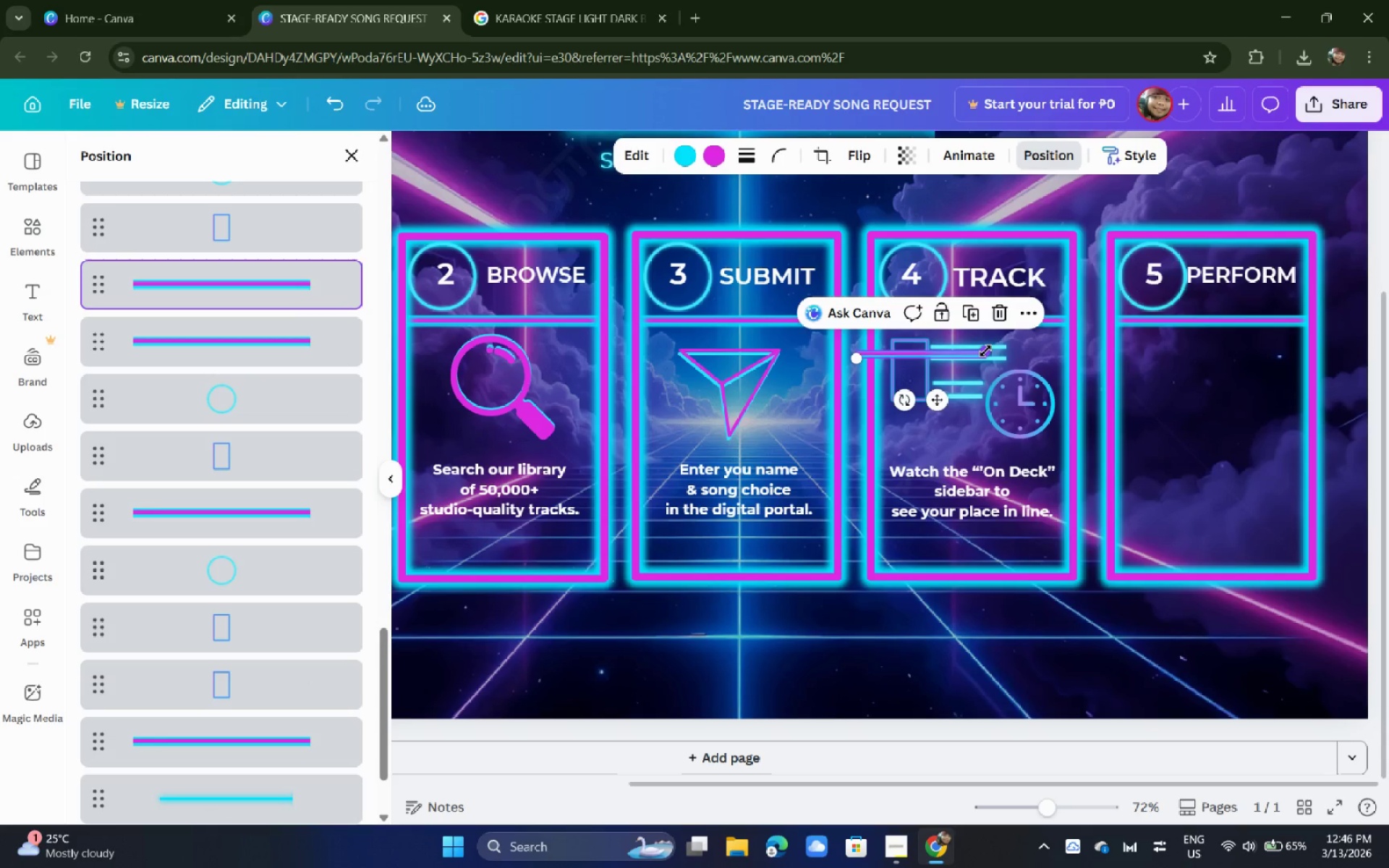 
left_click_drag(start_coordinate=[985, 351], to_coordinate=[901, 358])
 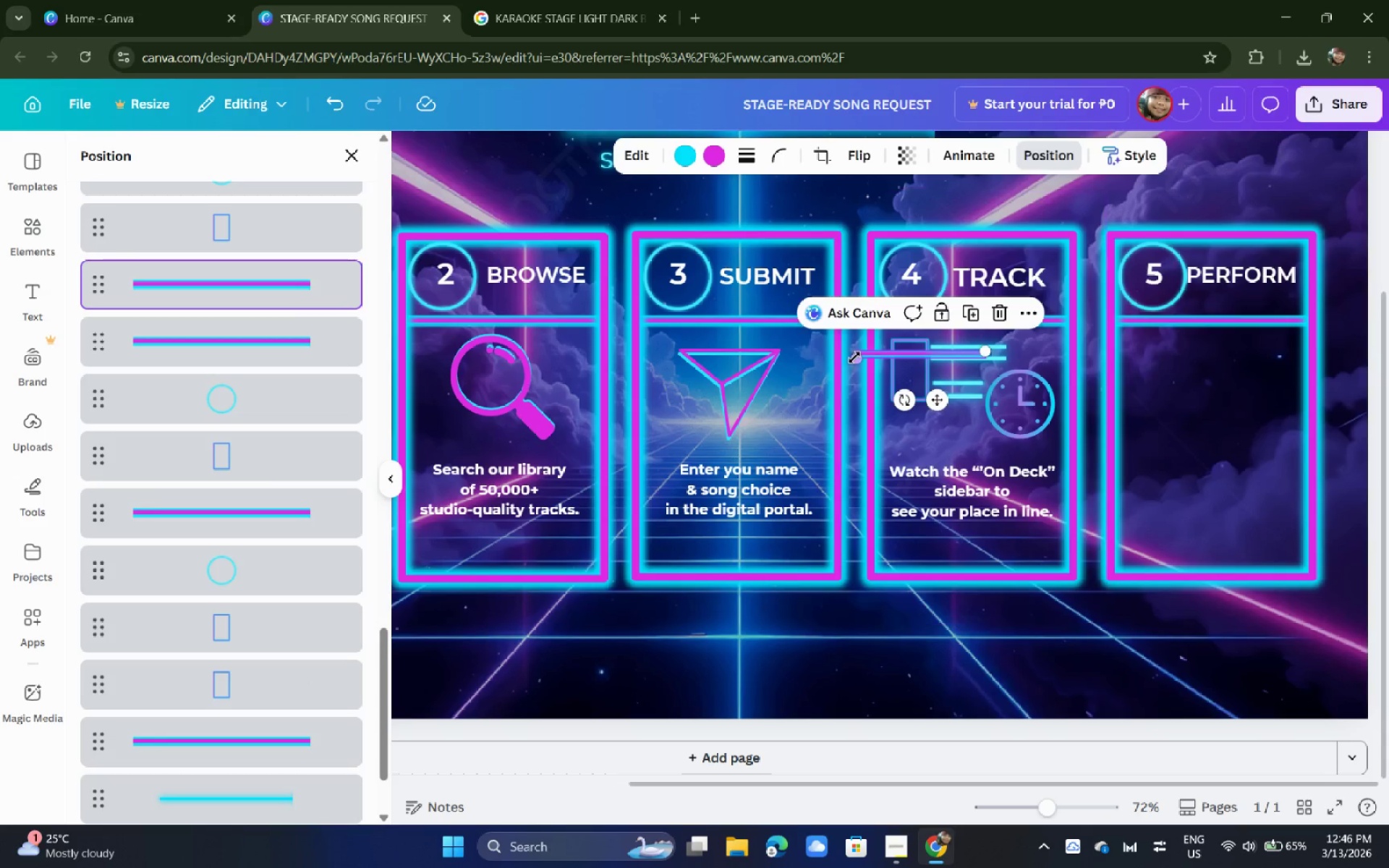 
left_click_drag(start_coordinate=[856, 358], to_coordinate=[897, 354])
 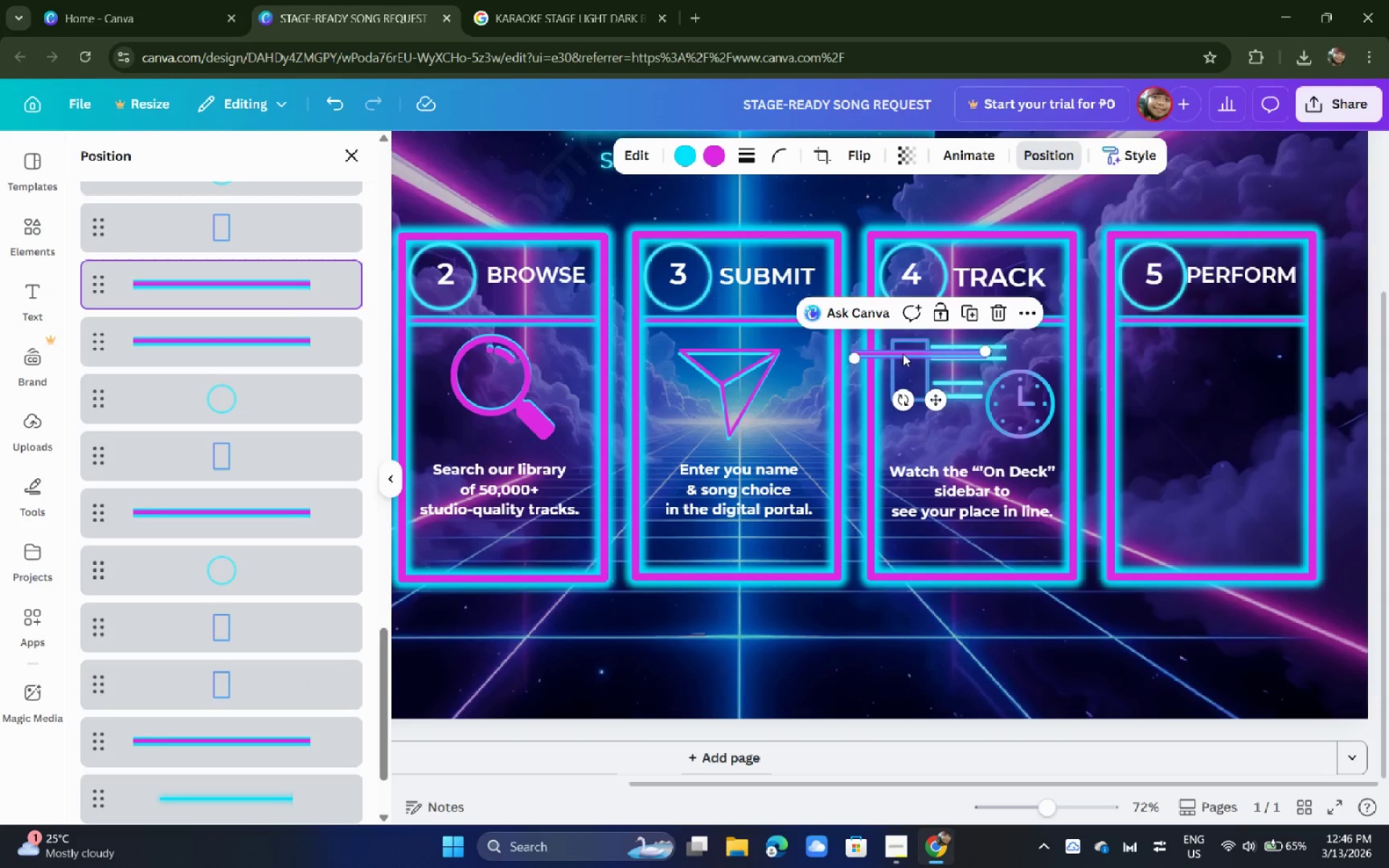 
left_click_drag(start_coordinate=[903, 354], to_coordinate=[902, 382])
 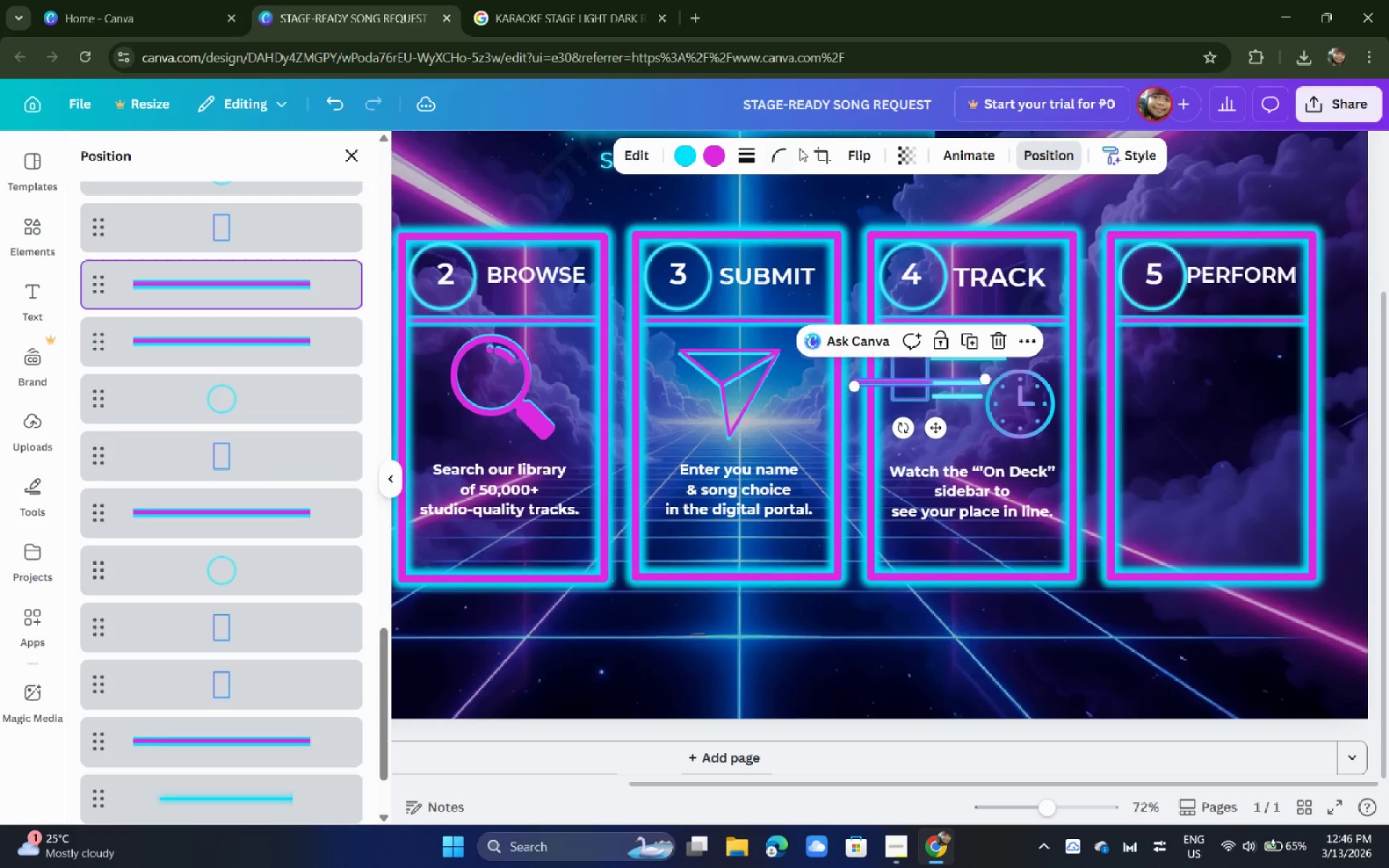 
left_click([817, 153])
 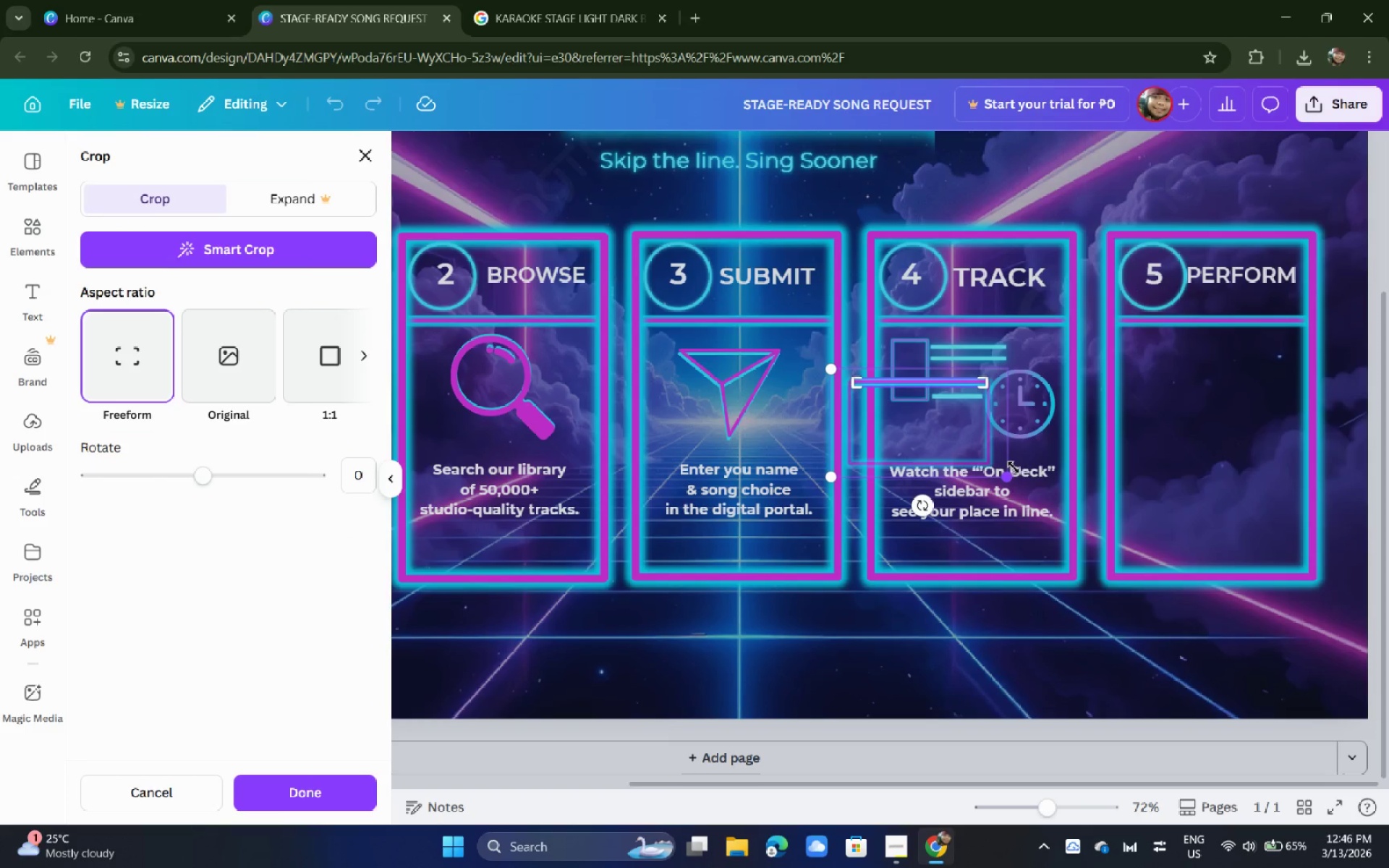 
left_click_drag(start_coordinate=[1009, 477], to_coordinate=[987, 468])
 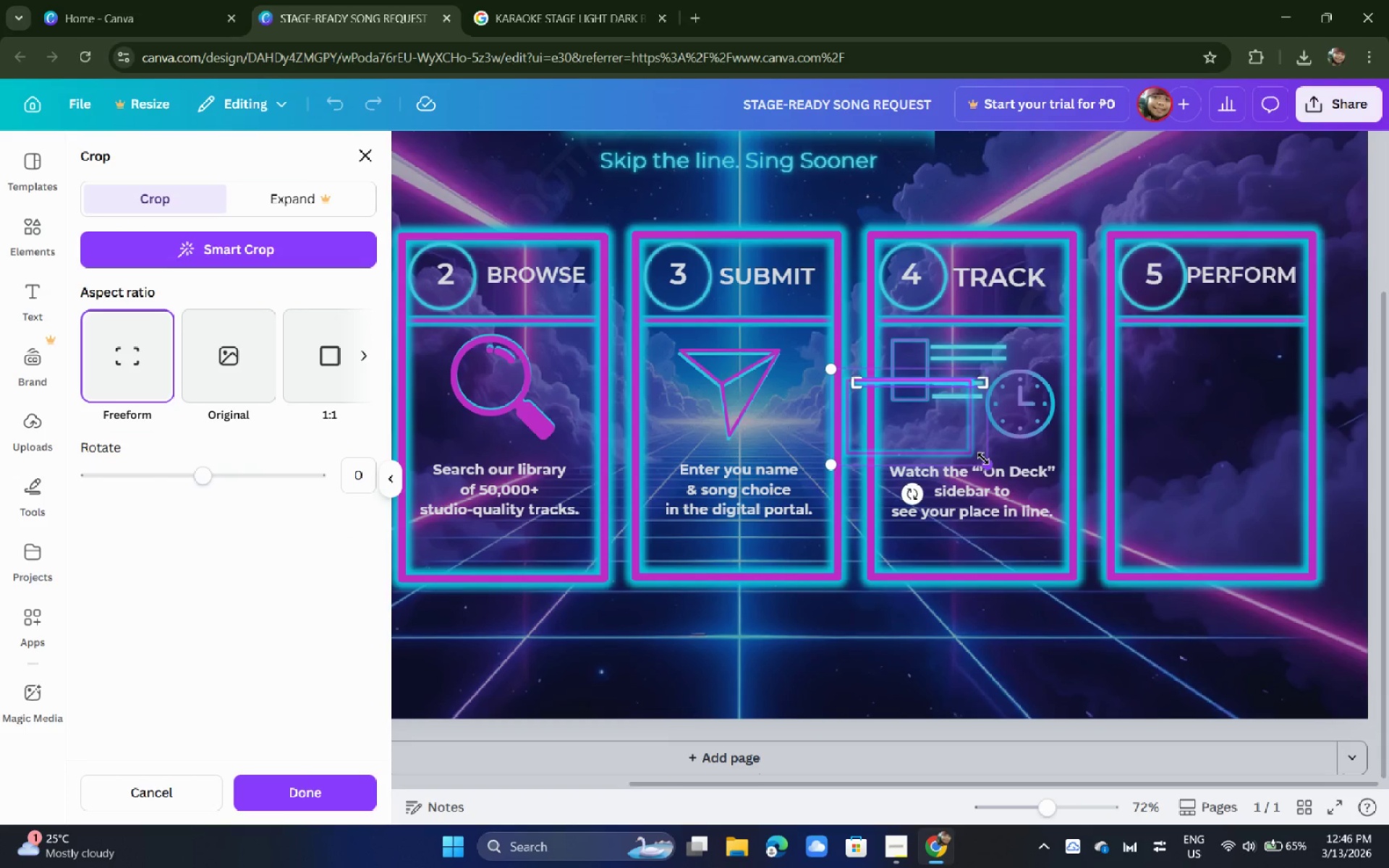 
key(Escape)
 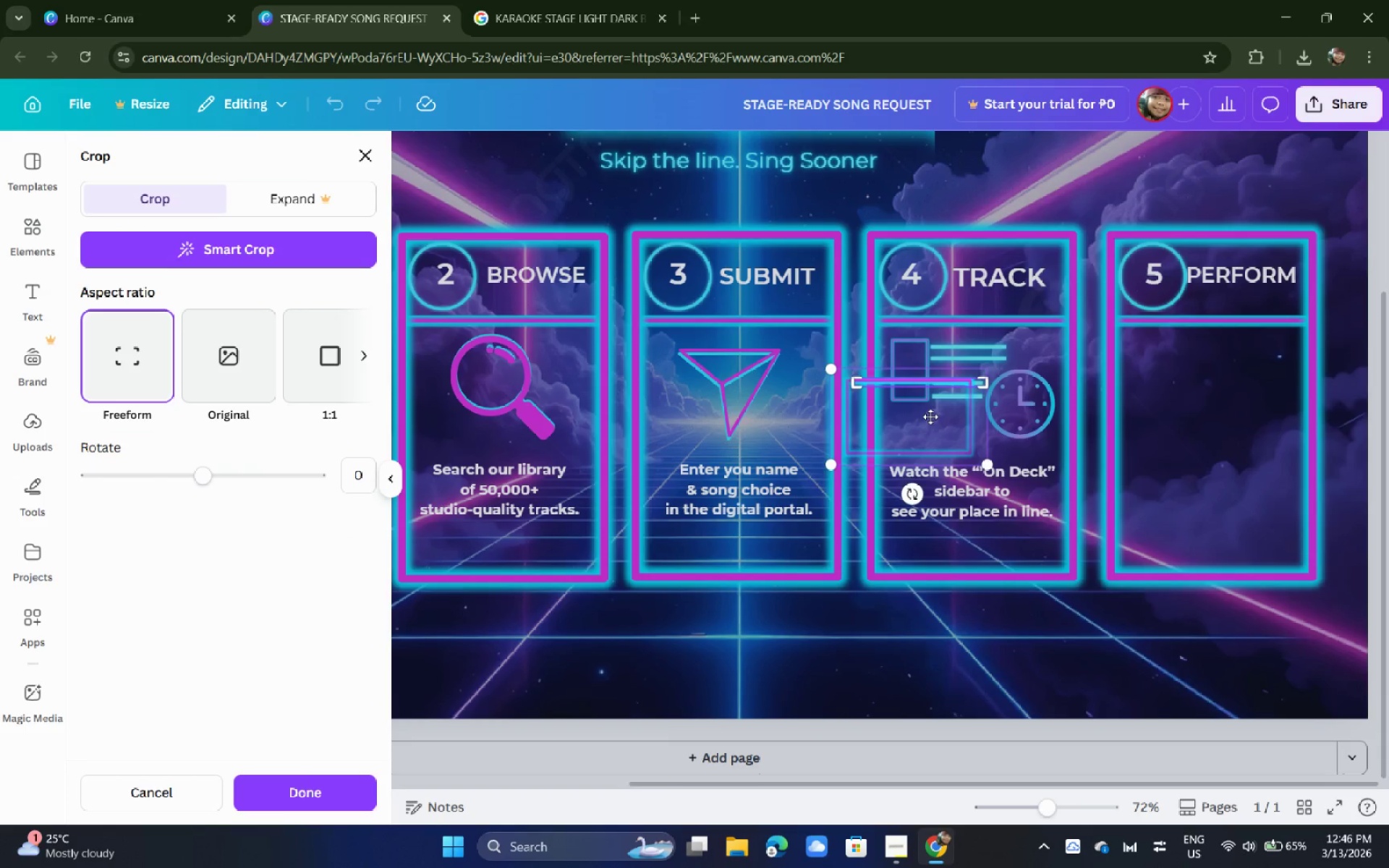 
key(Escape)
 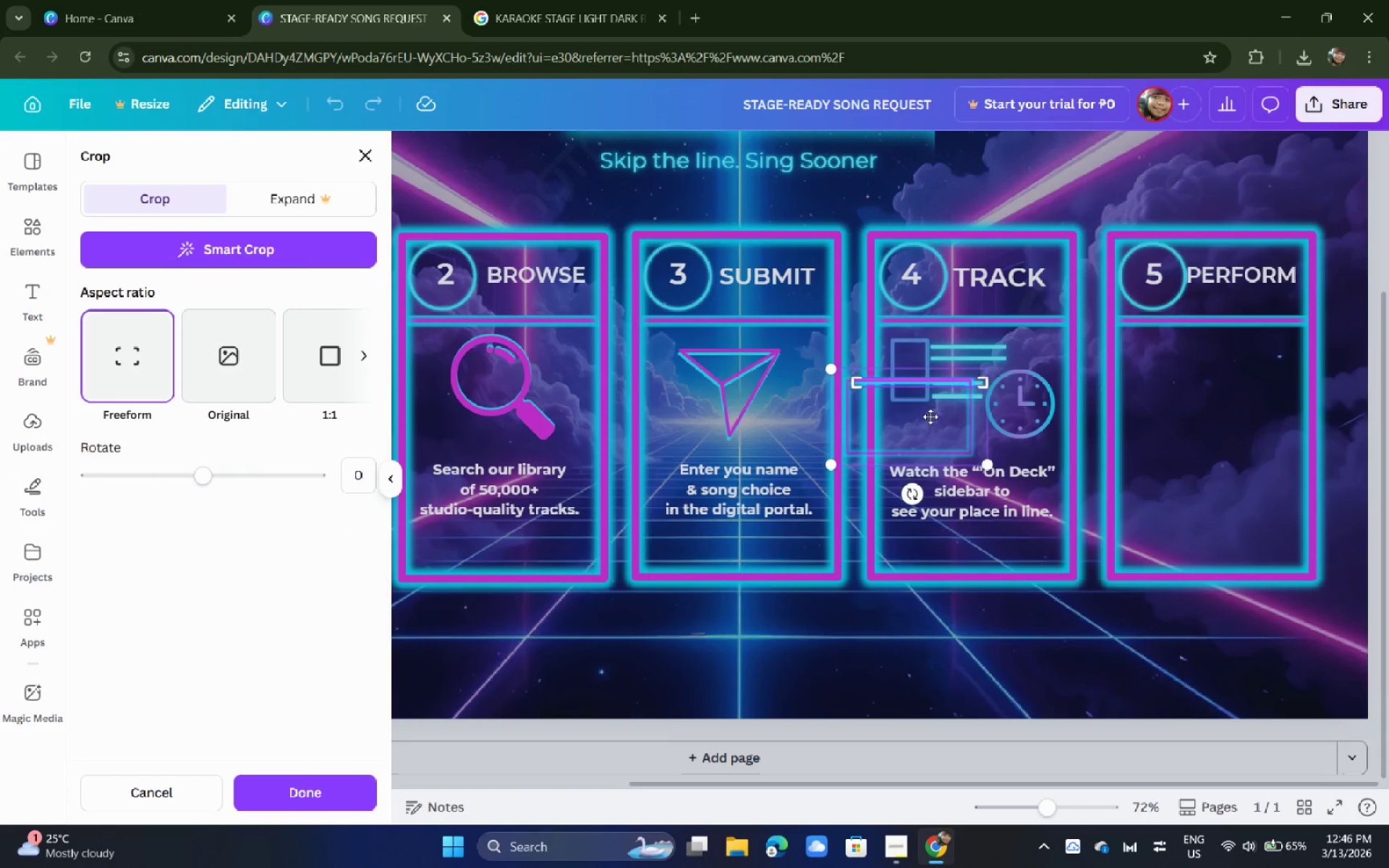 
left_click([930, 417])